 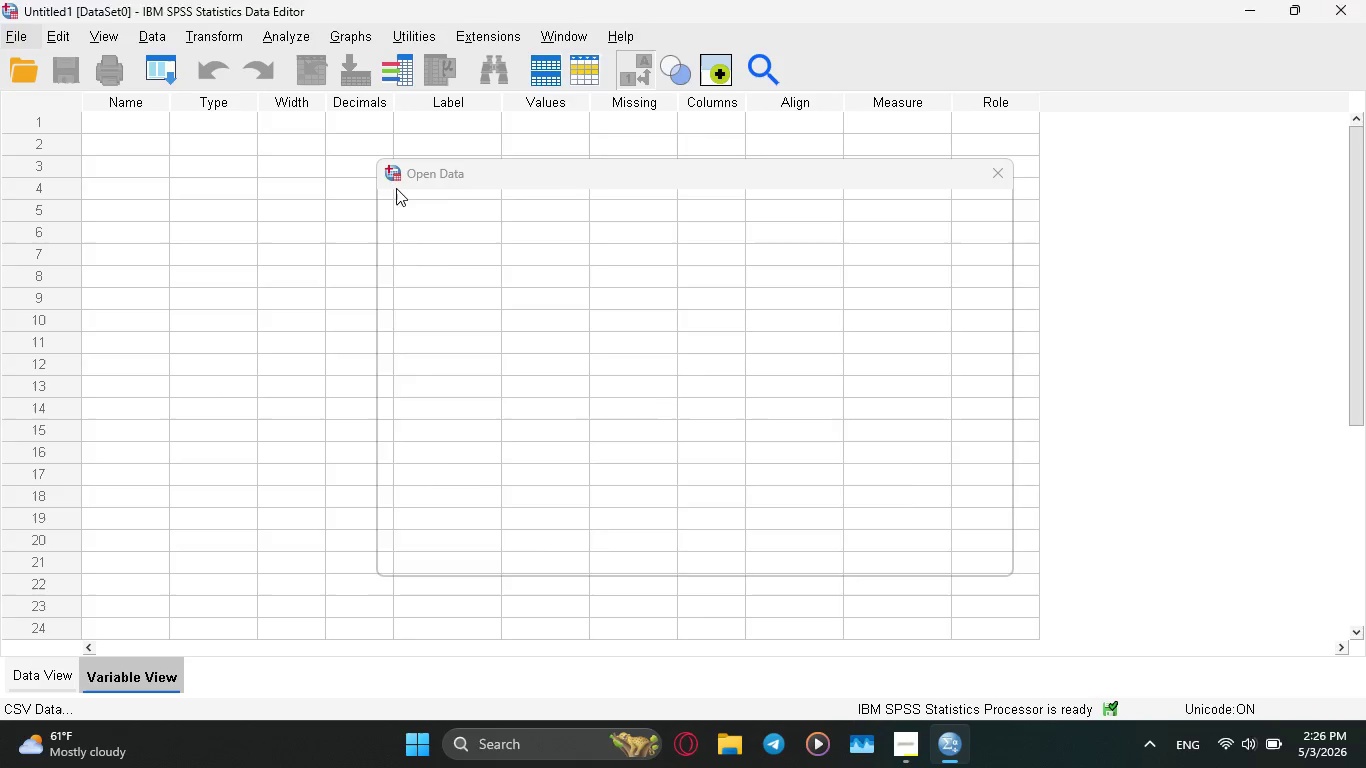 
left_click([726, 196])
 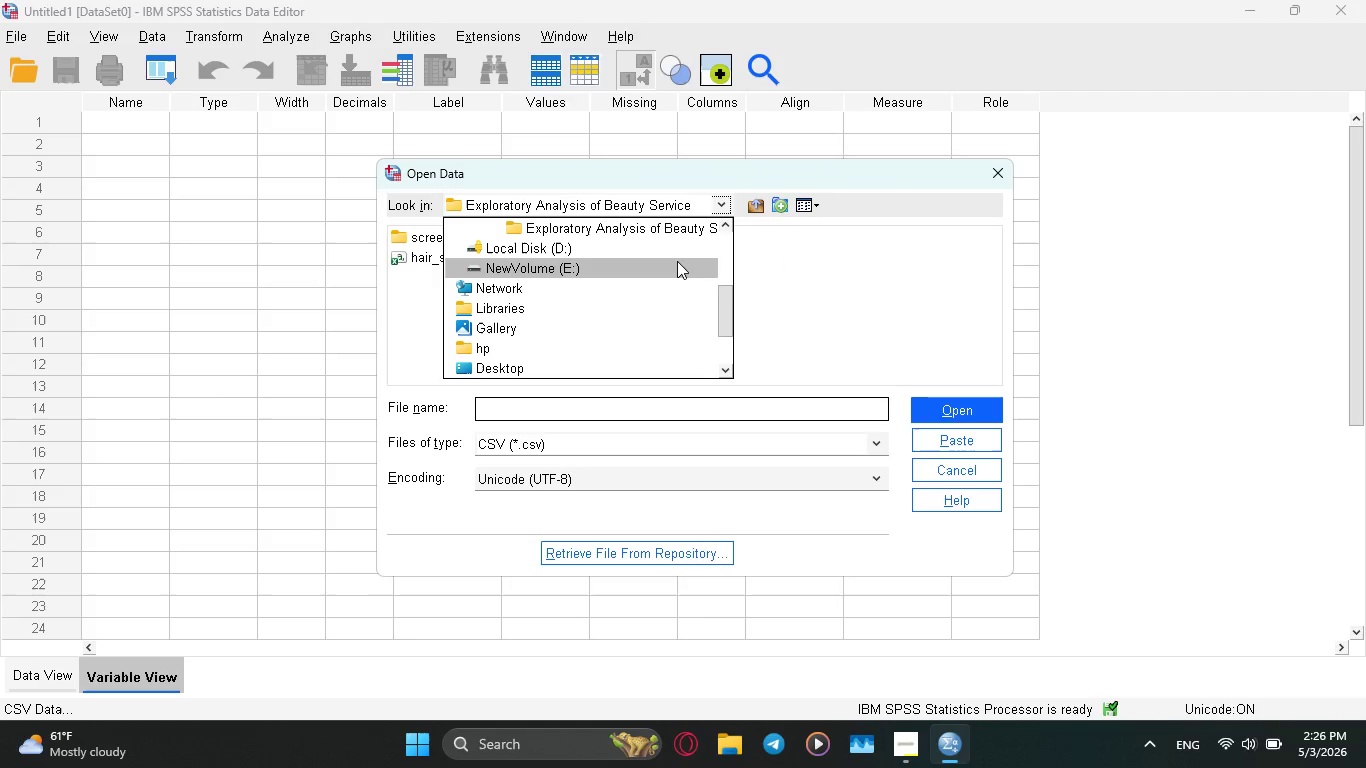 
scroll: coordinate [674, 264], scroll_direction: up, amount: 2.0
 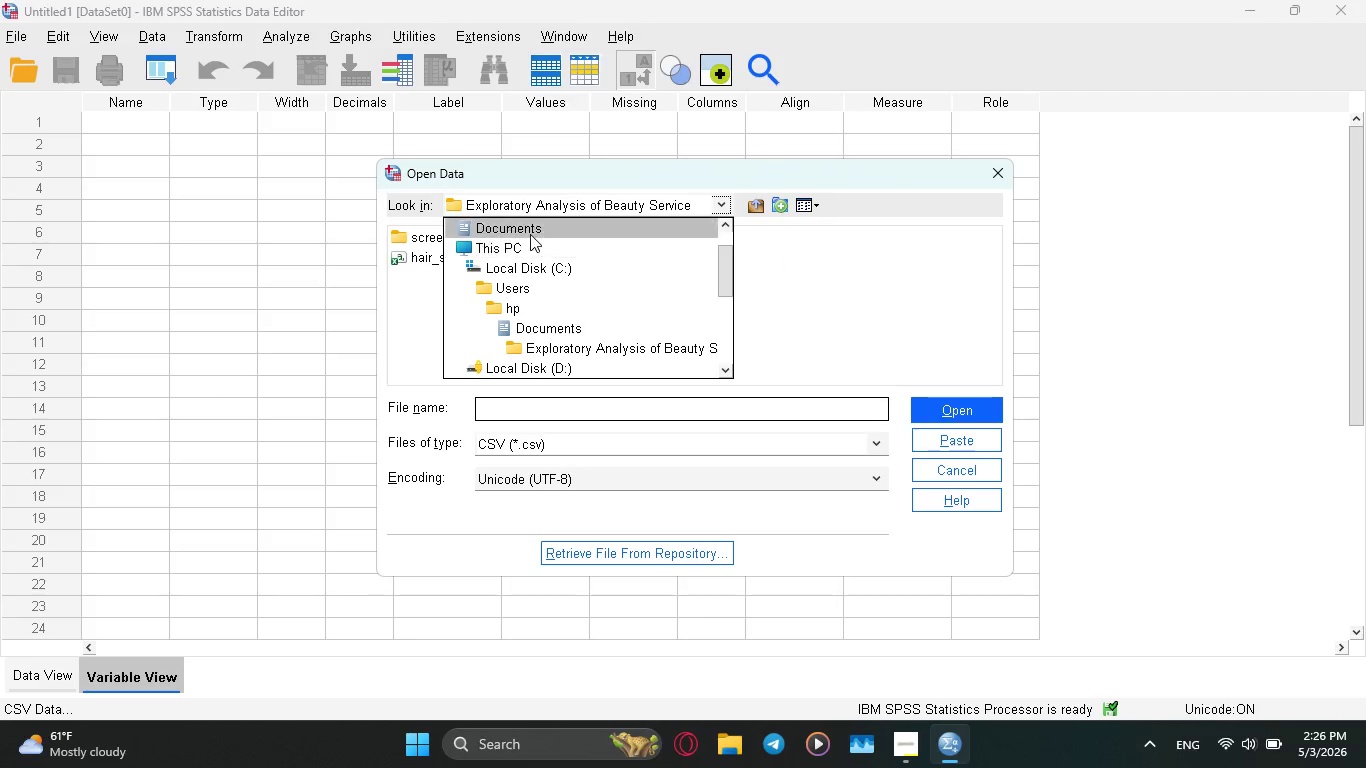 
left_click([530, 232])
 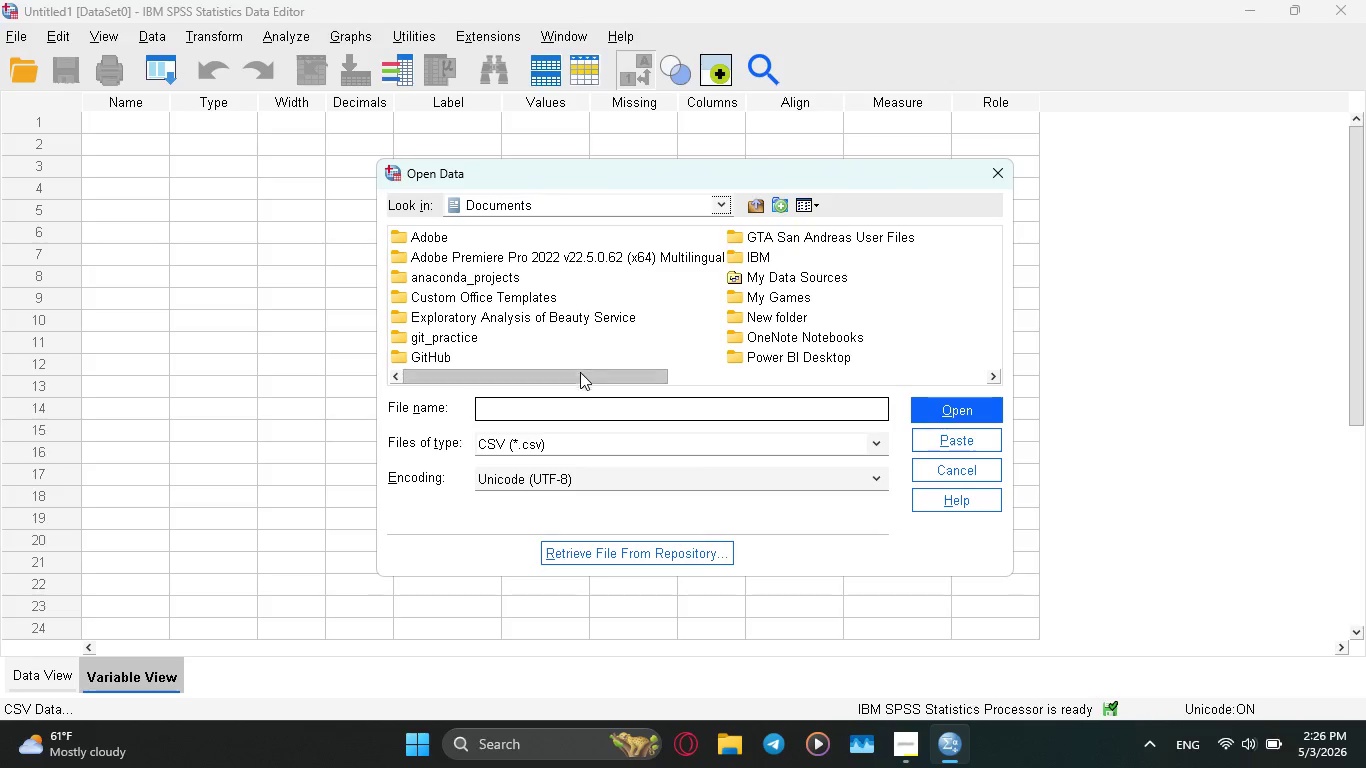 
left_click_drag(start_coordinate=[570, 380], to_coordinate=[811, 420])
 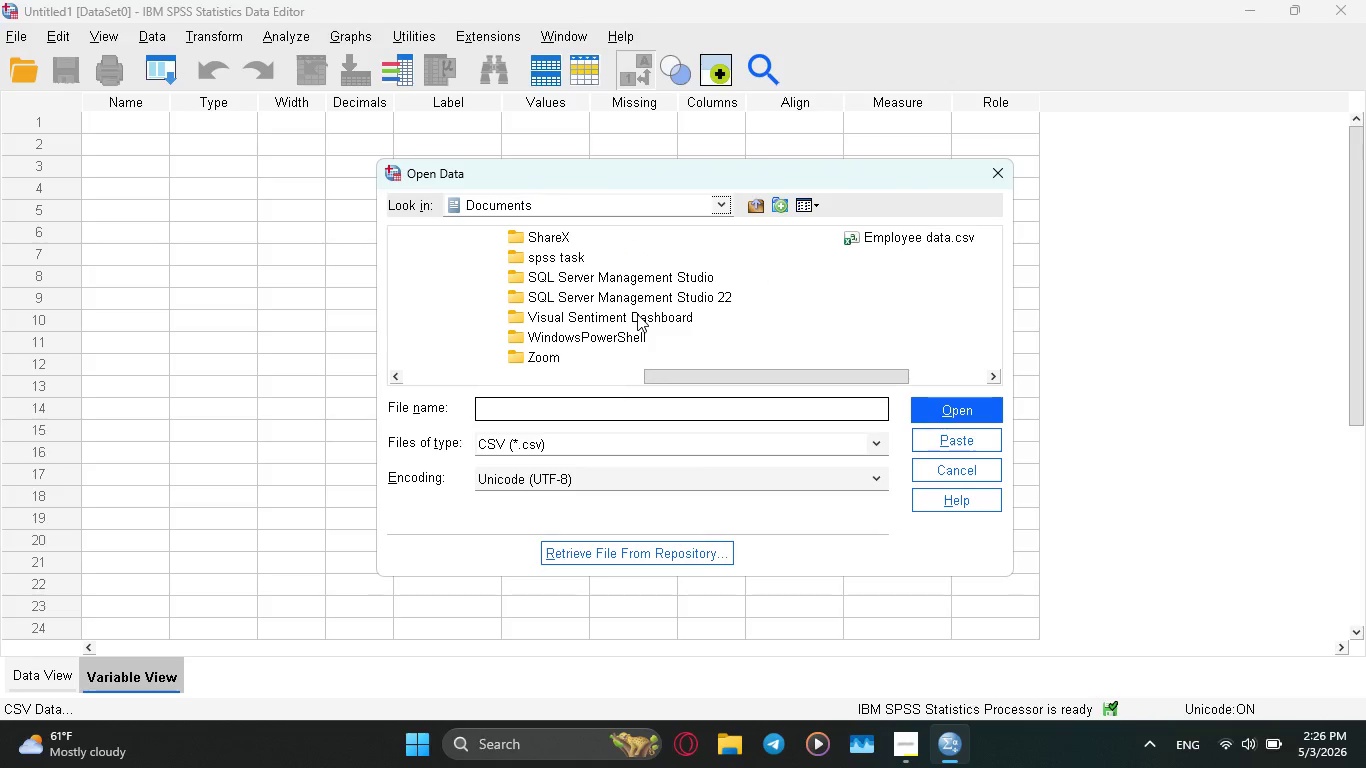 
left_click([637, 314])
 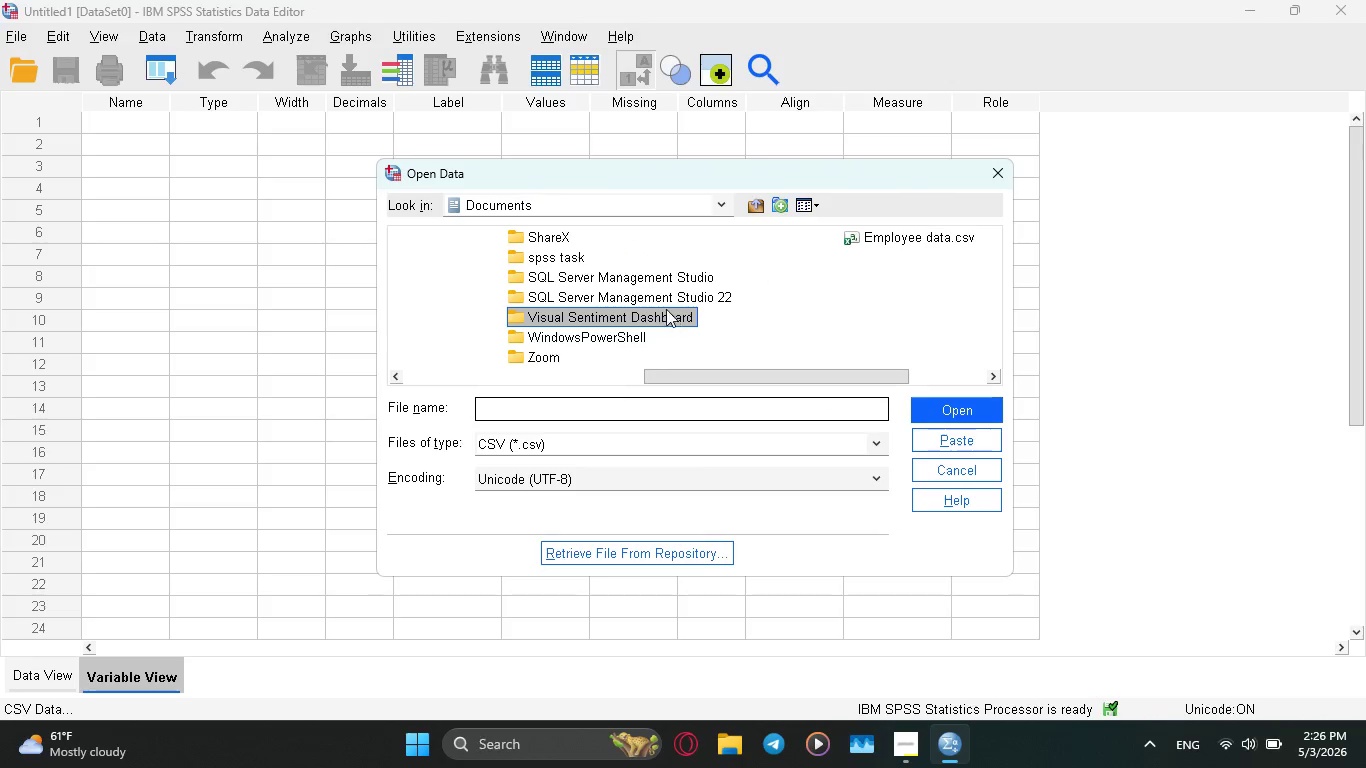 
double_click([641, 312])
 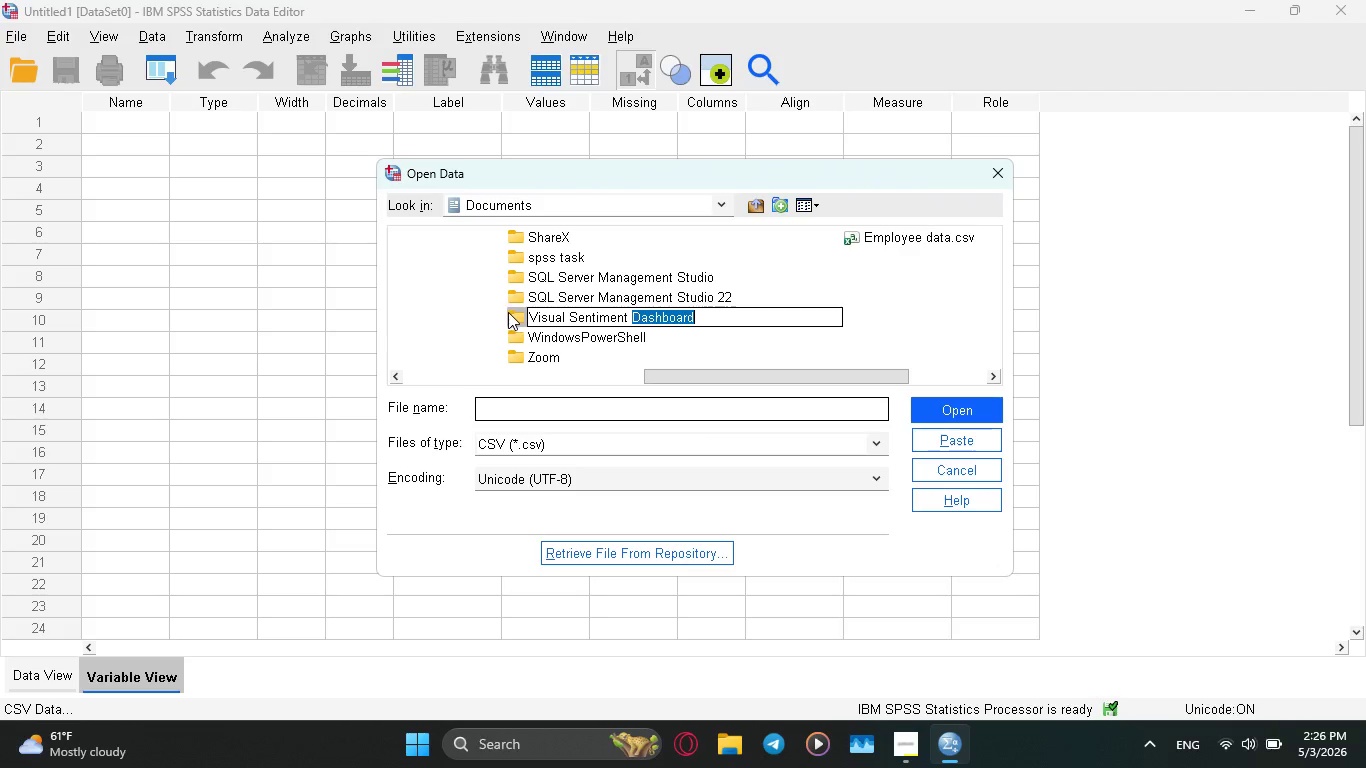 
double_click([508, 312])
 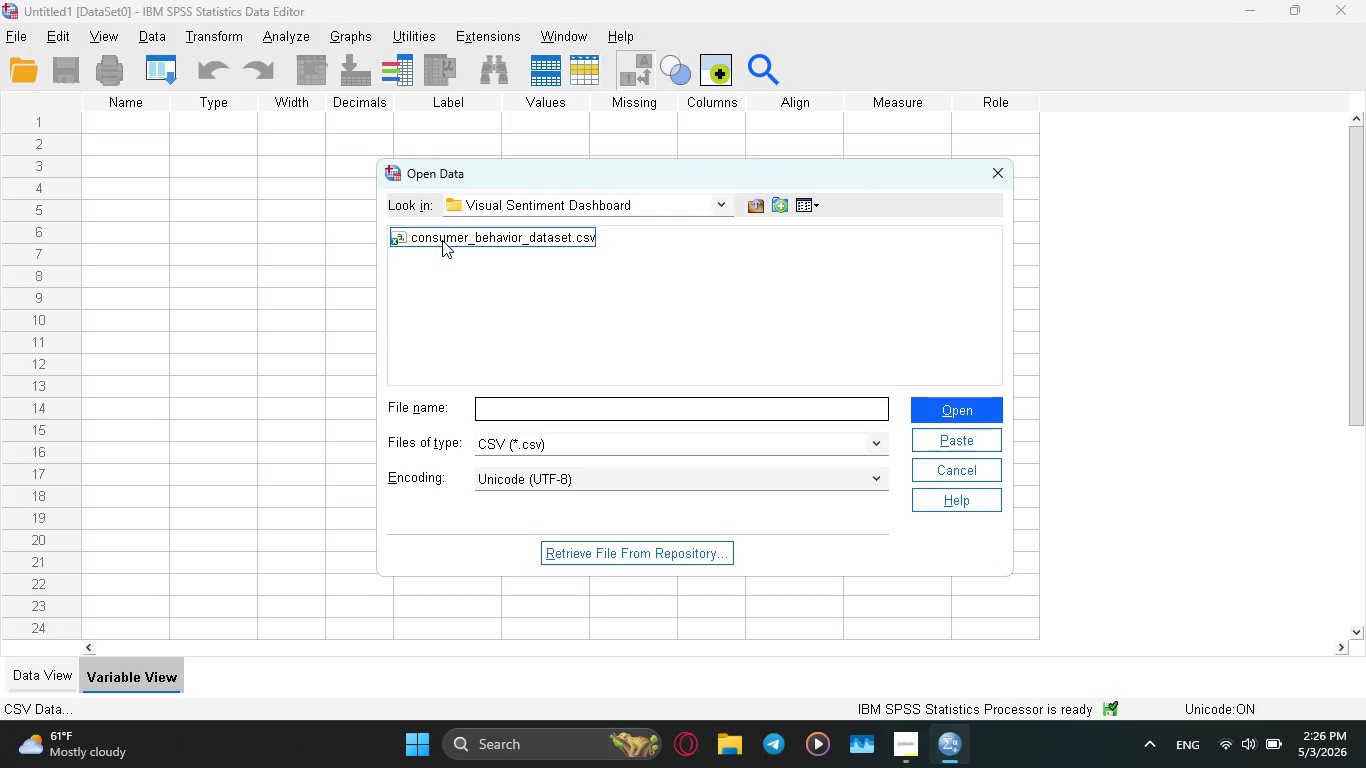 
left_click([442, 240])
 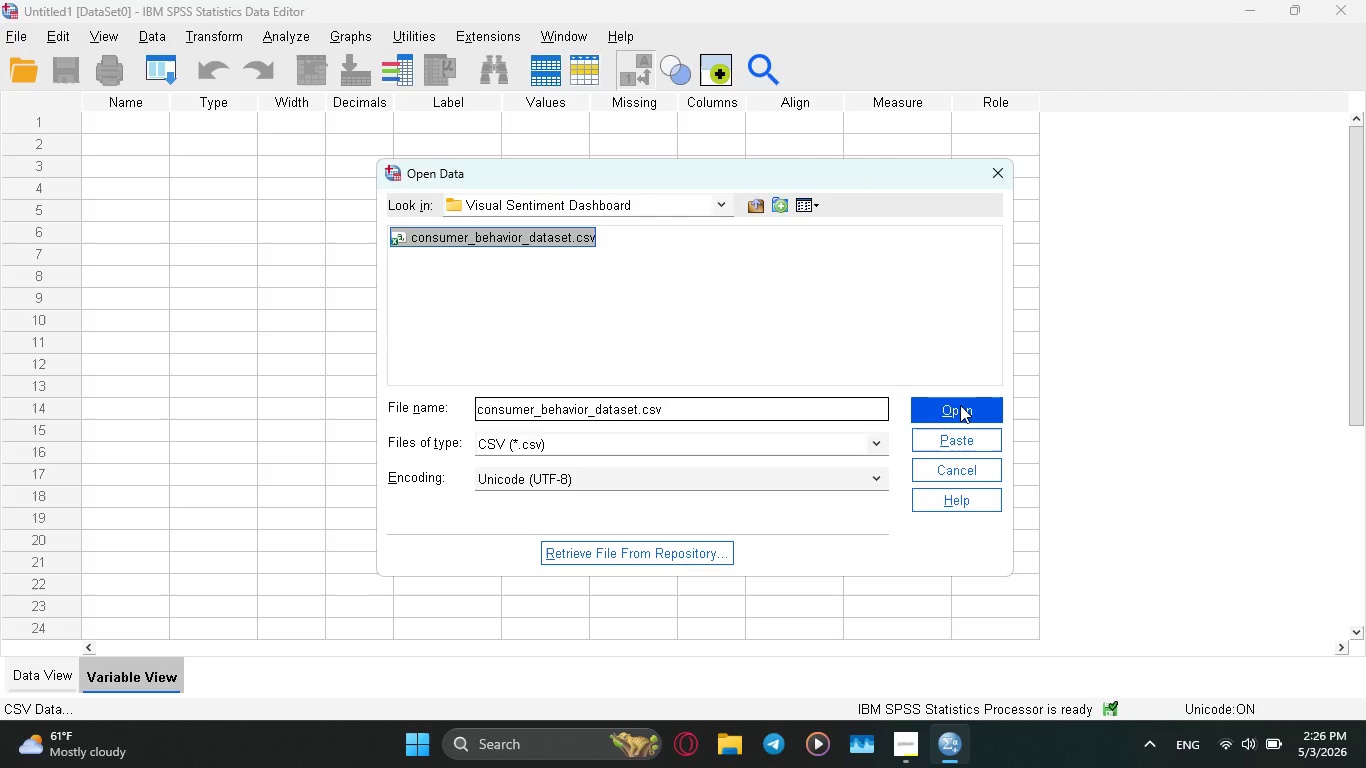 
wait(6.8)
 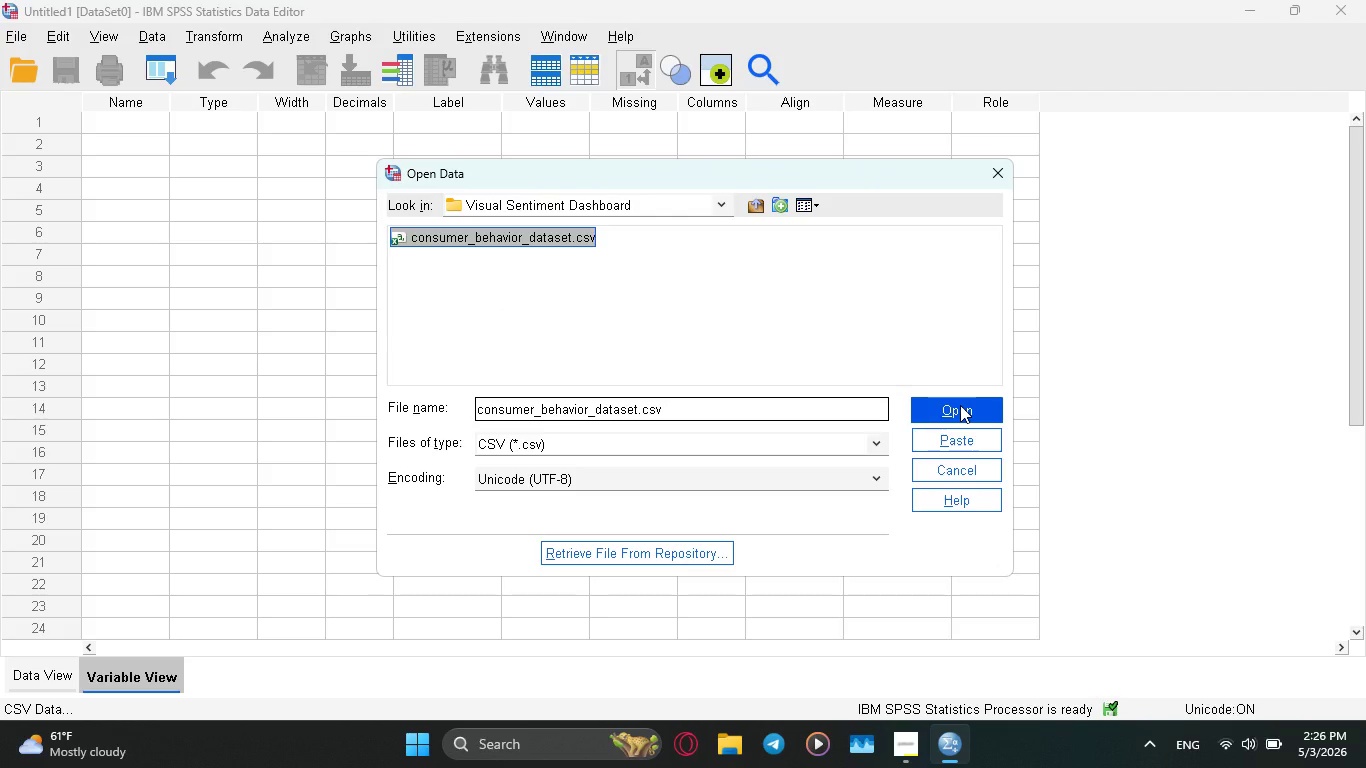 
left_click([960, 405])
 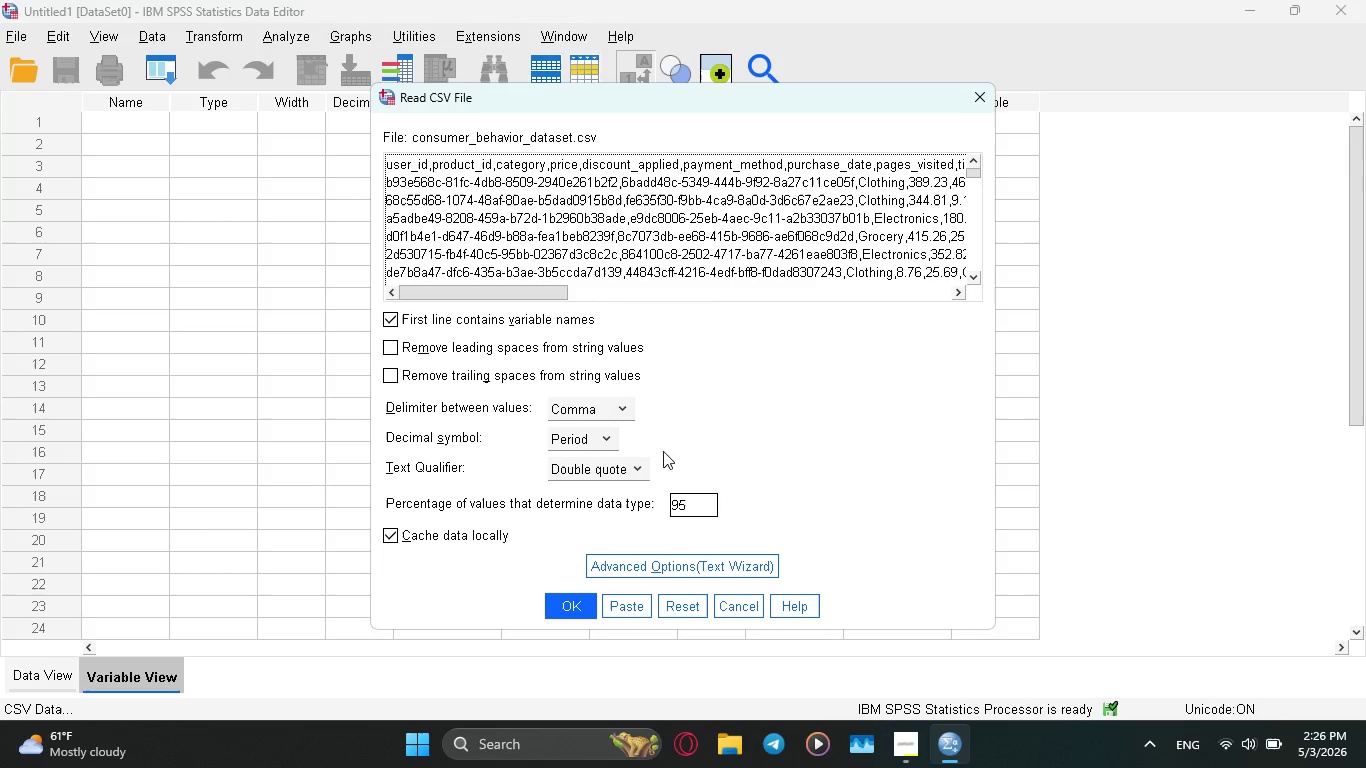 
wait(14.91)
 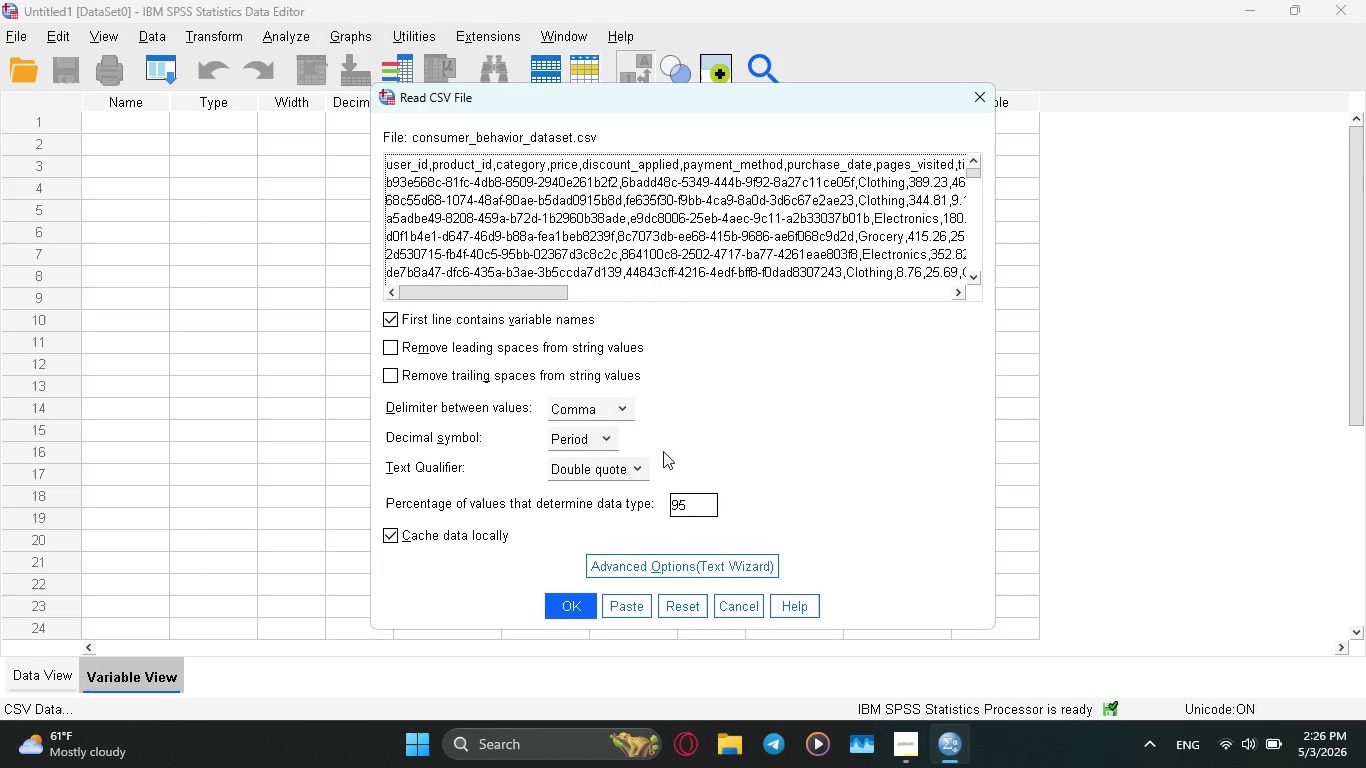 
left_click([567, 607])
 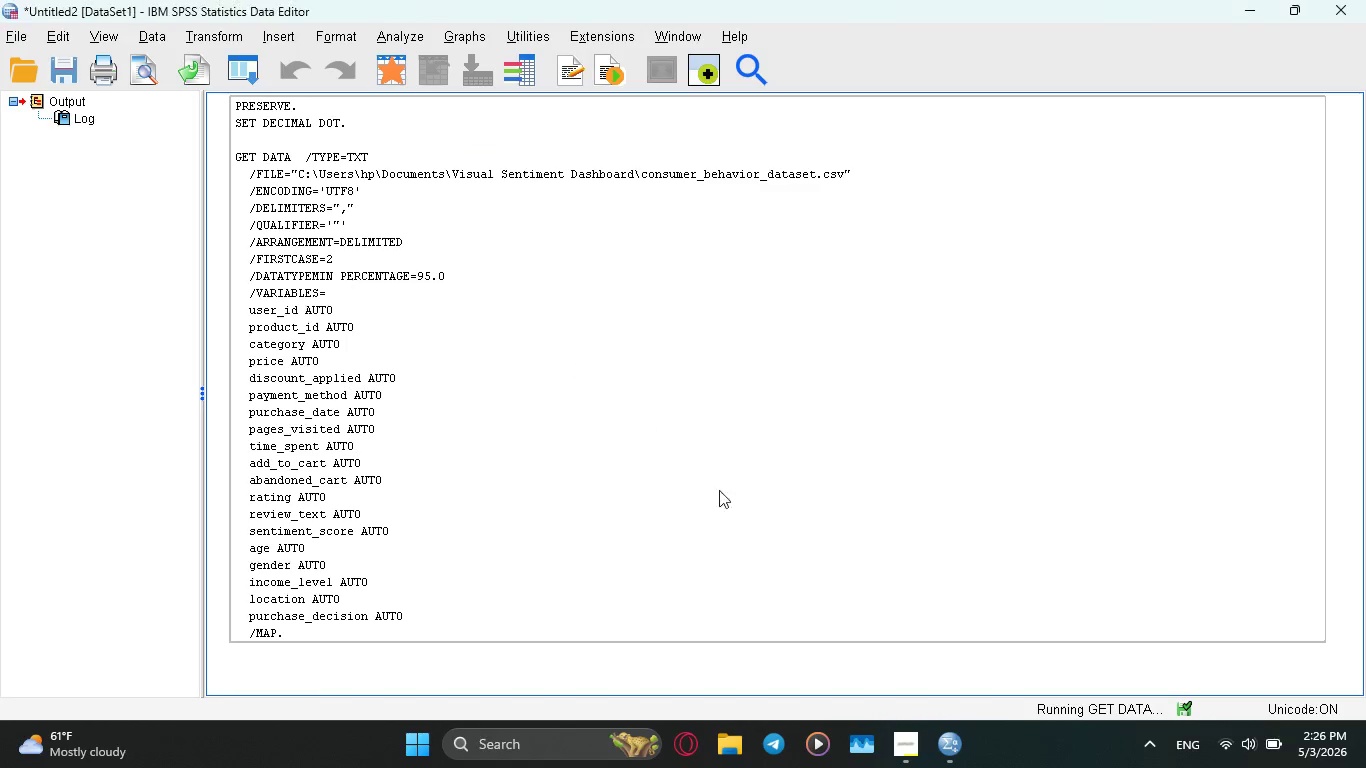 
wait(5.3)
 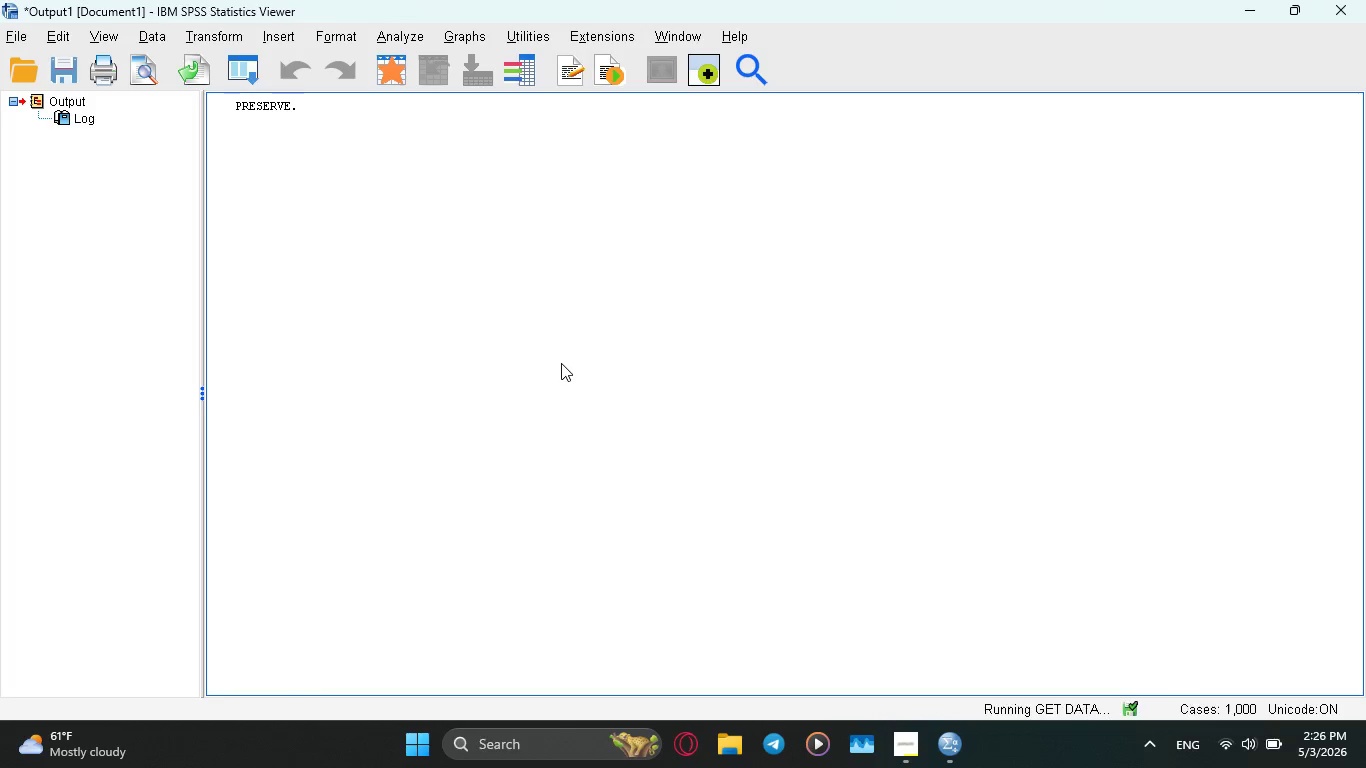 
mouse_move([922, 757])
 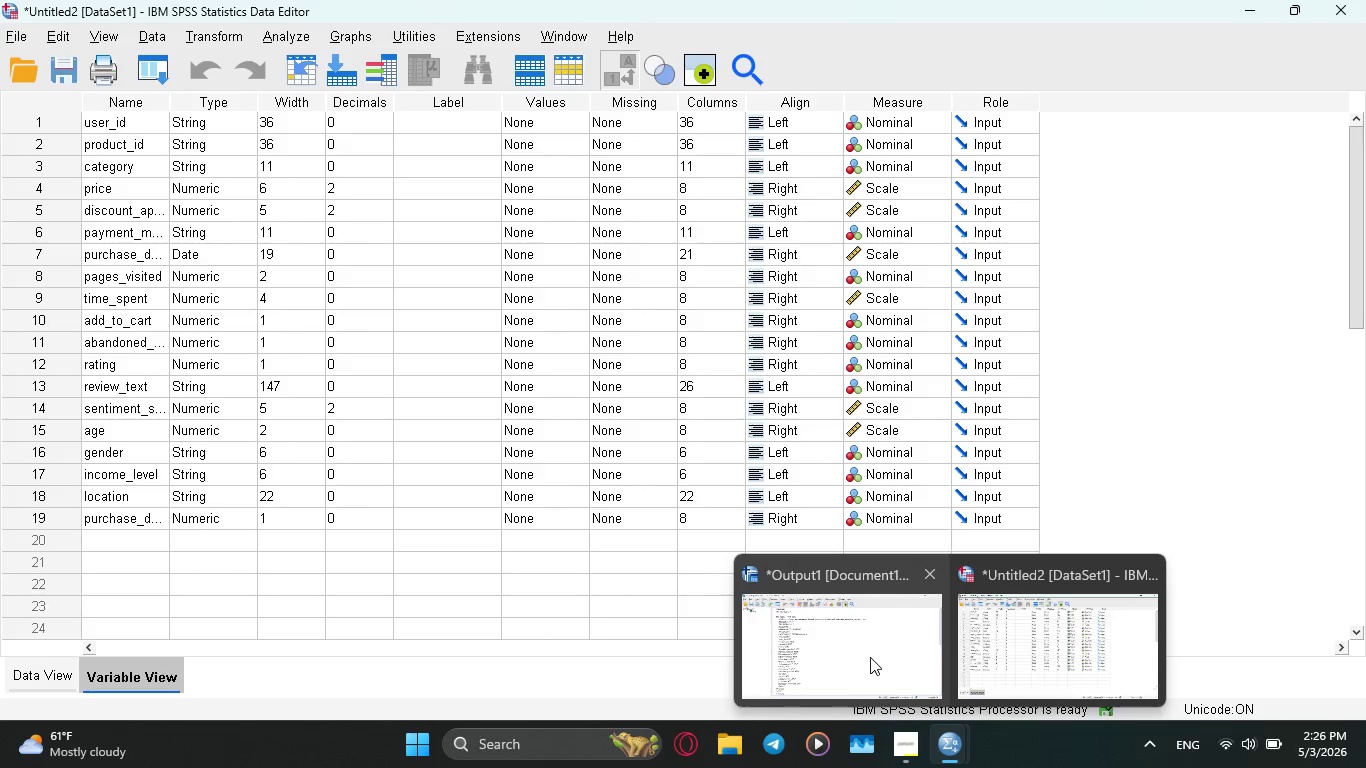 
left_click([1037, 653])
 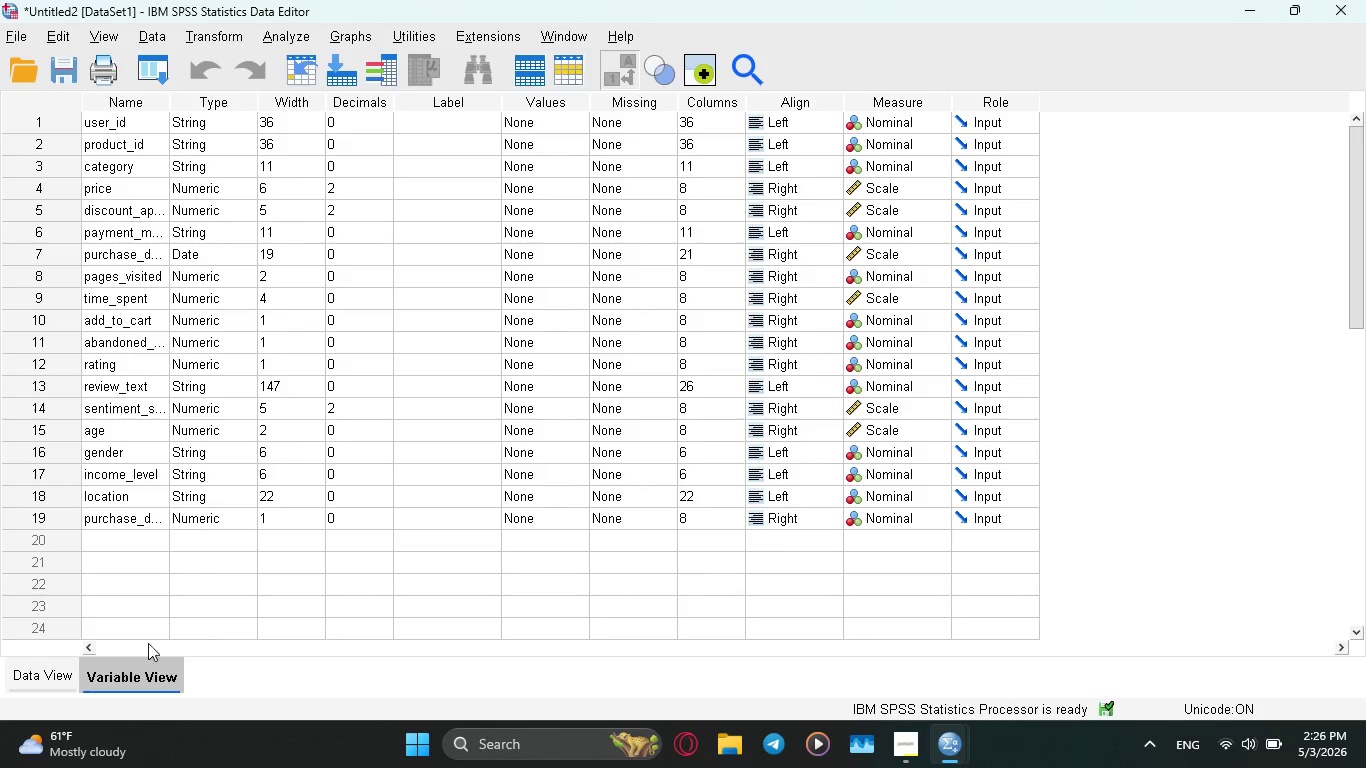 
left_click([30, 686])
 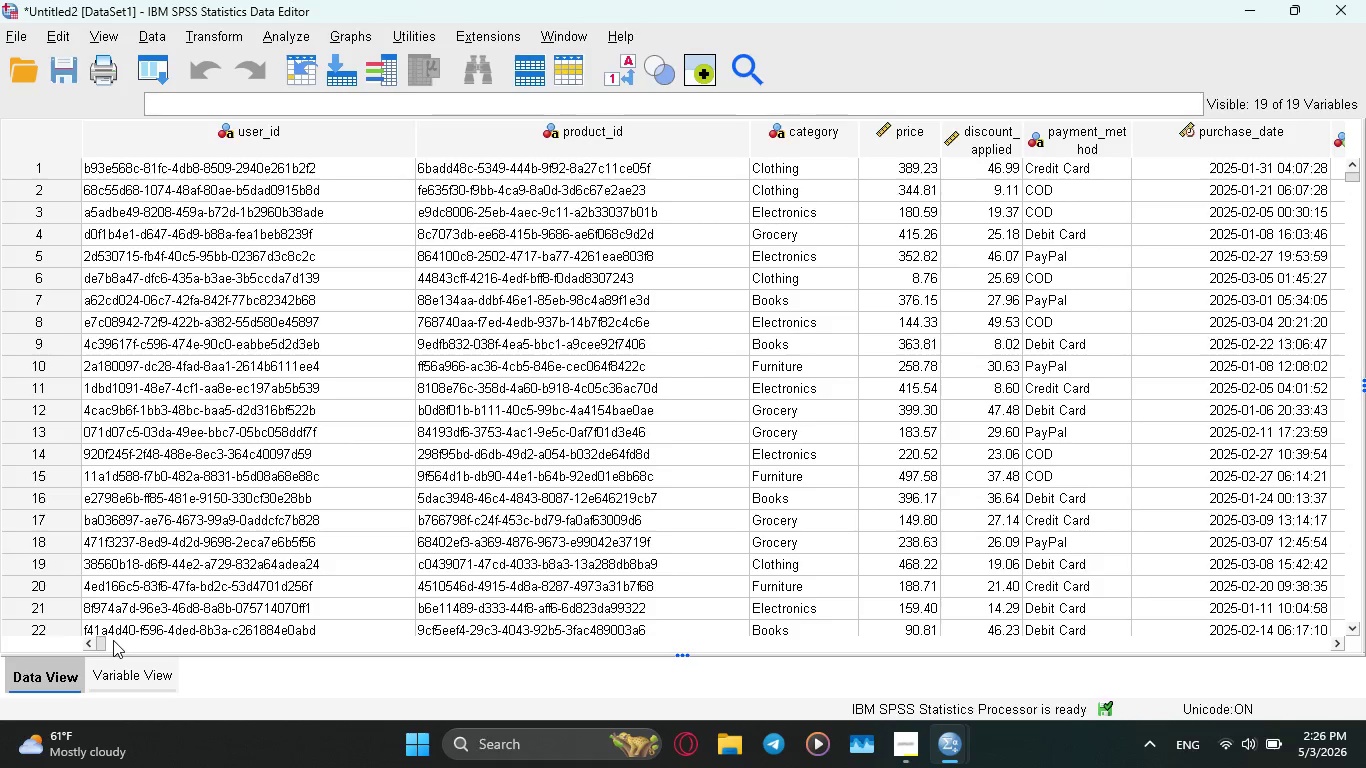 
left_click_drag(start_coordinate=[101, 644], to_coordinate=[467, 669])
 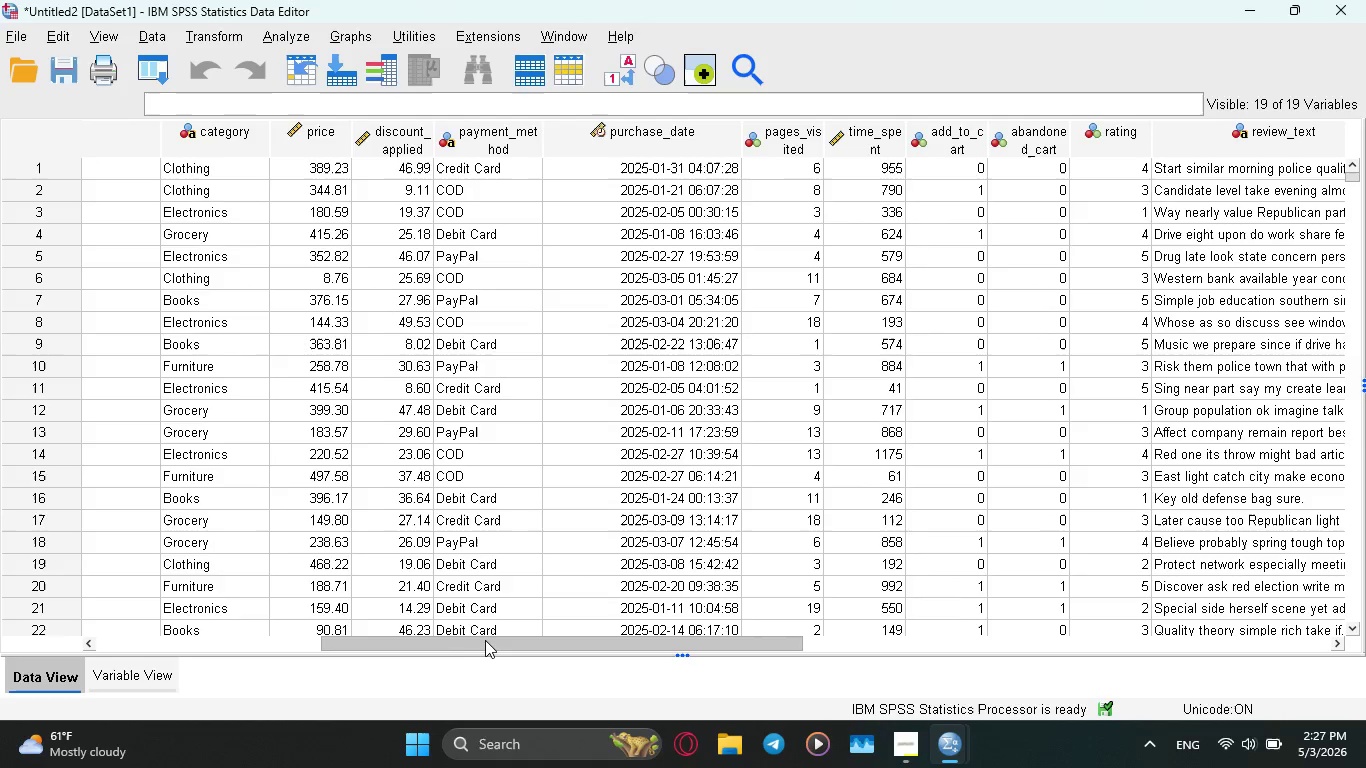 
left_click_drag(start_coordinate=[486, 640], to_coordinate=[897, 641])
 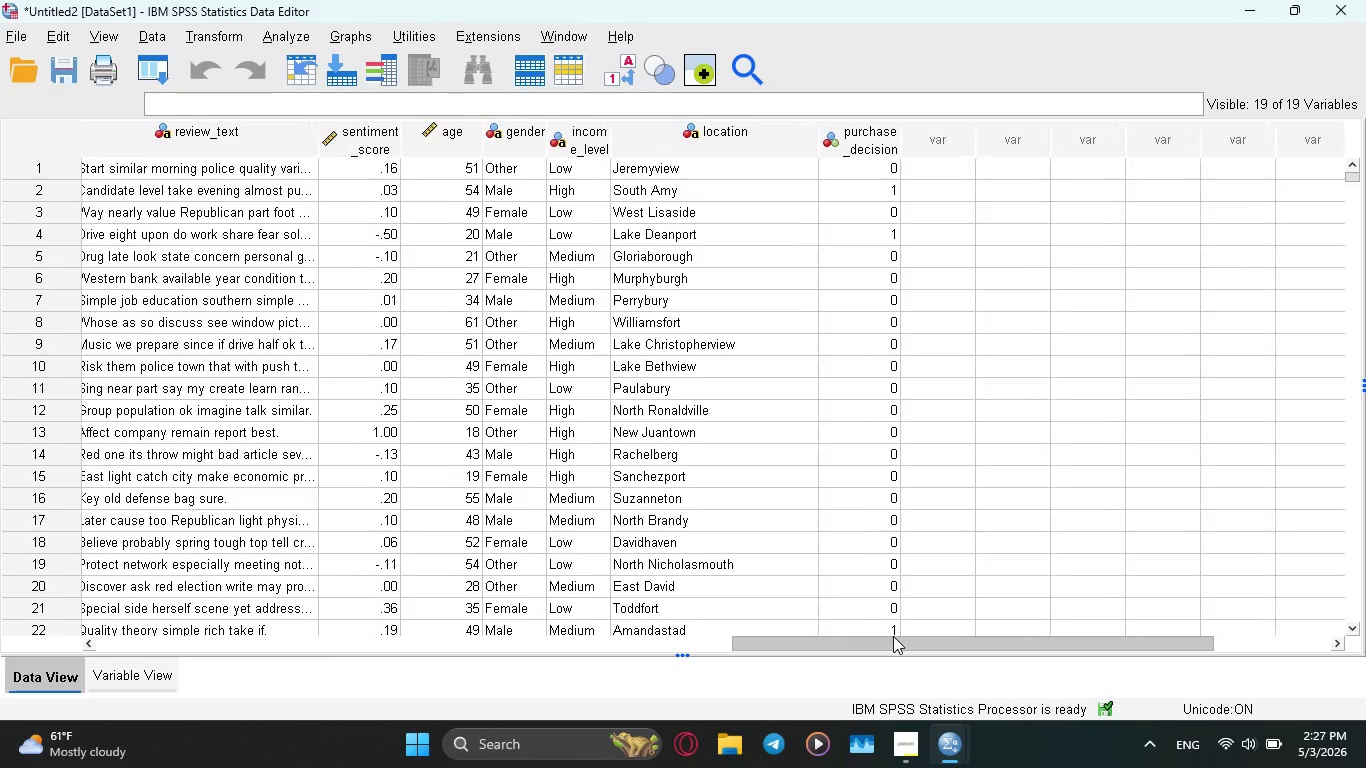 
left_click_drag(start_coordinate=[893, 636], to_coordinate=[221, 573])
 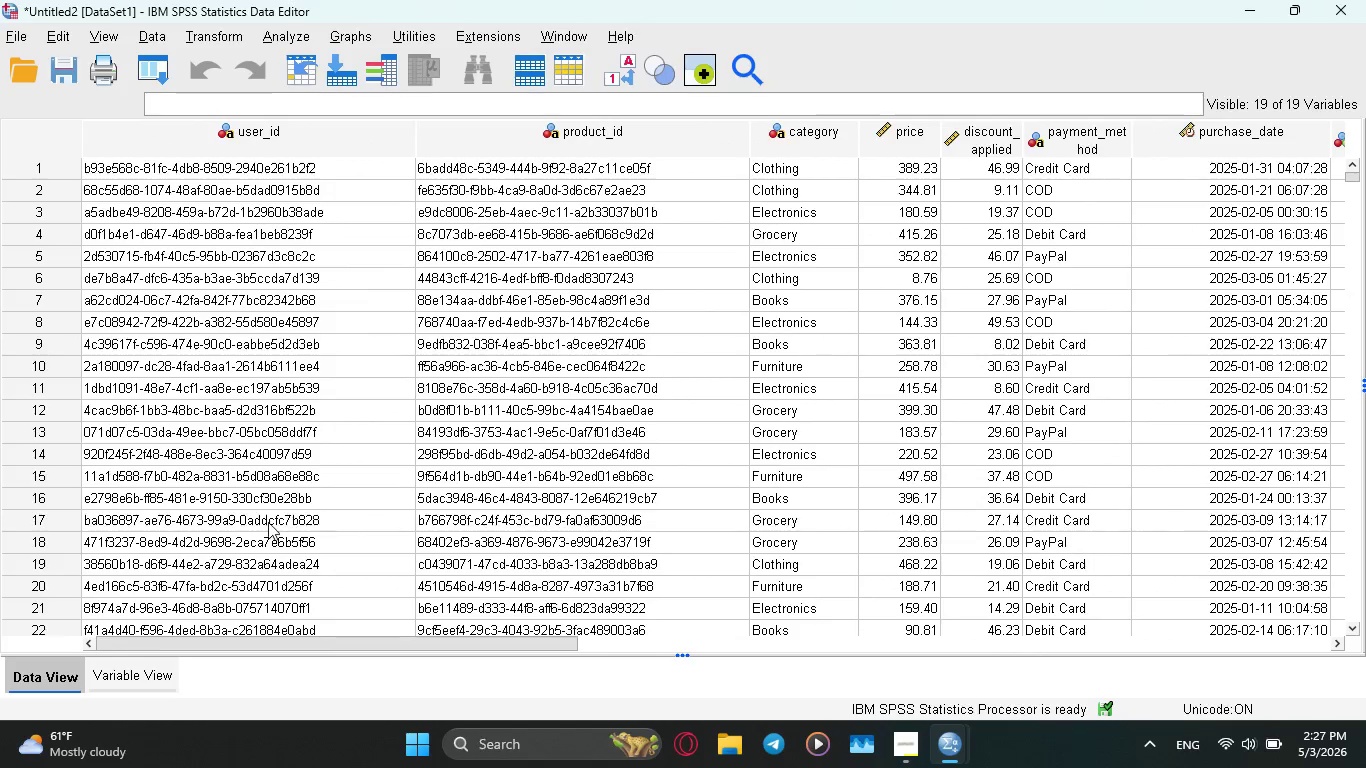 
left_click([133, 677])
 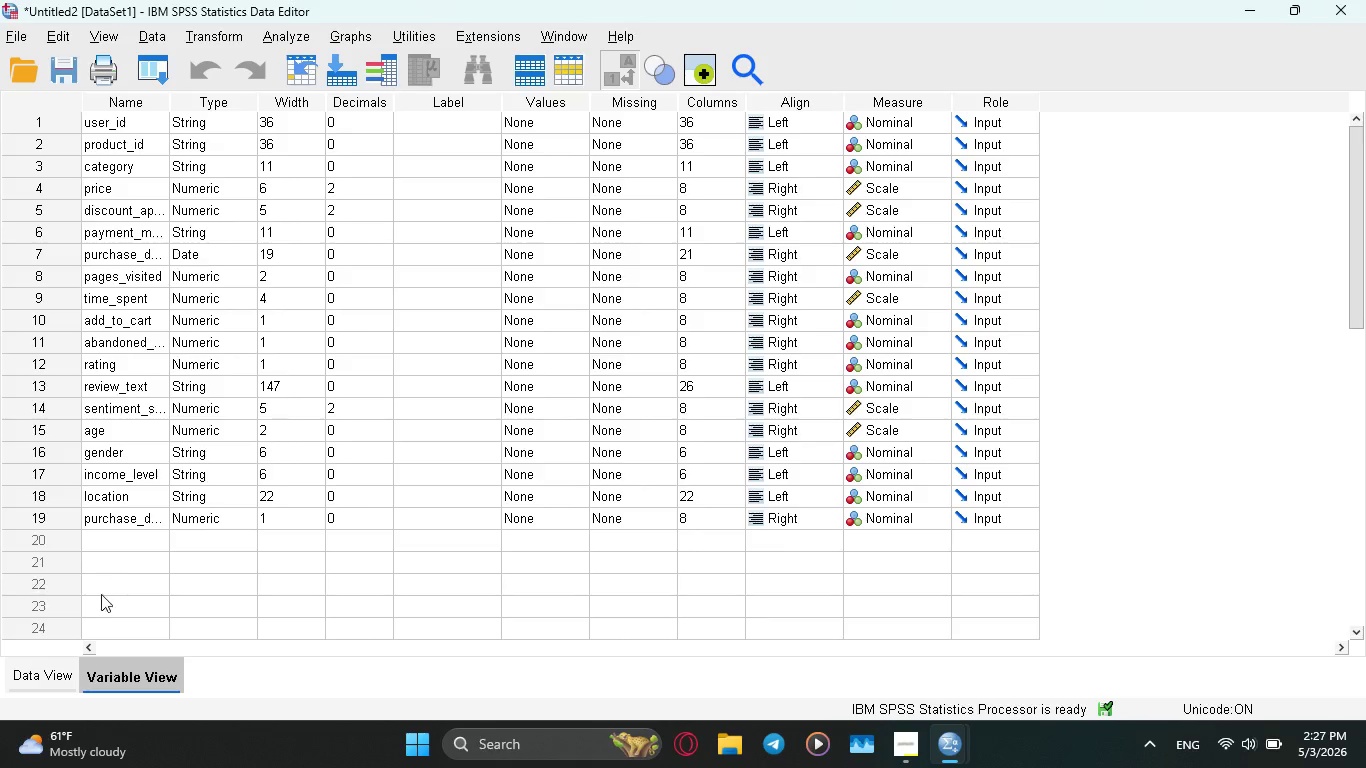 
left_click([56, 672])
 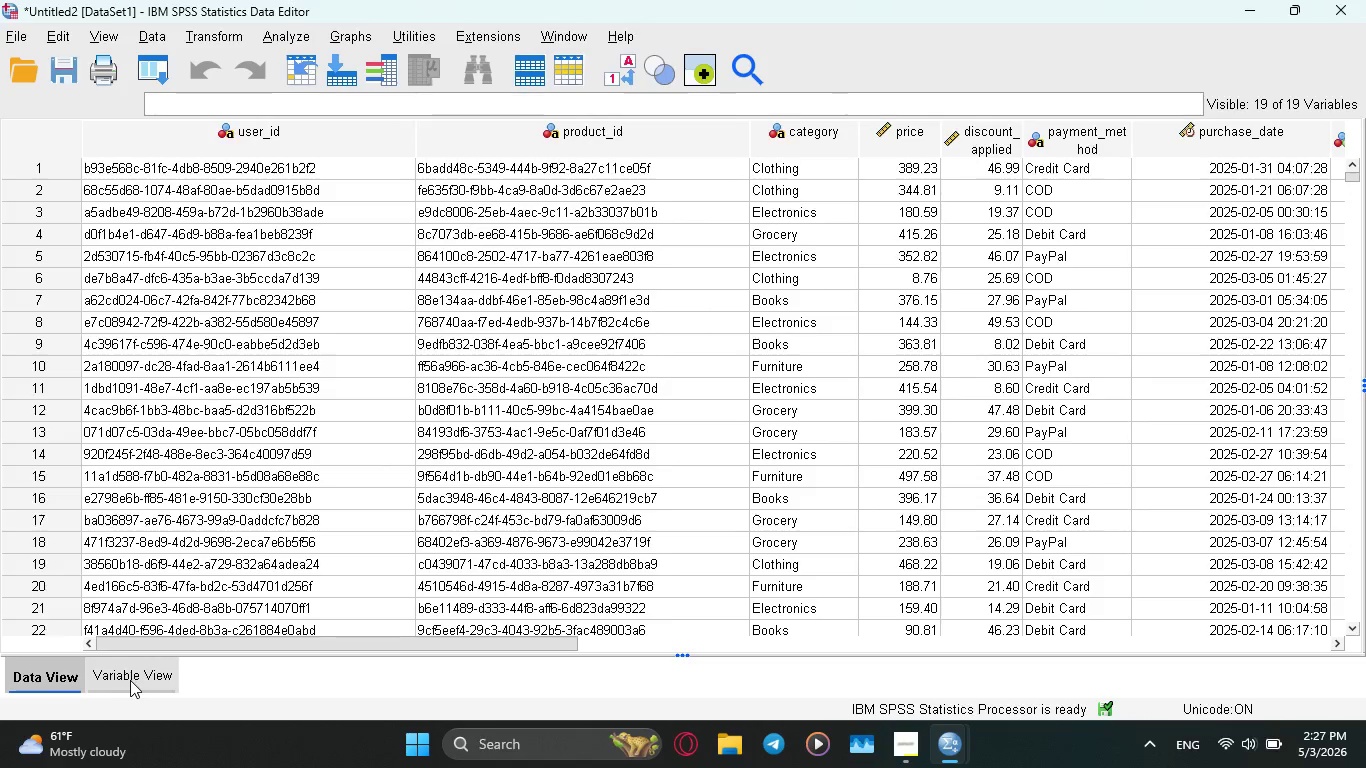 
left_click([144, 685])
 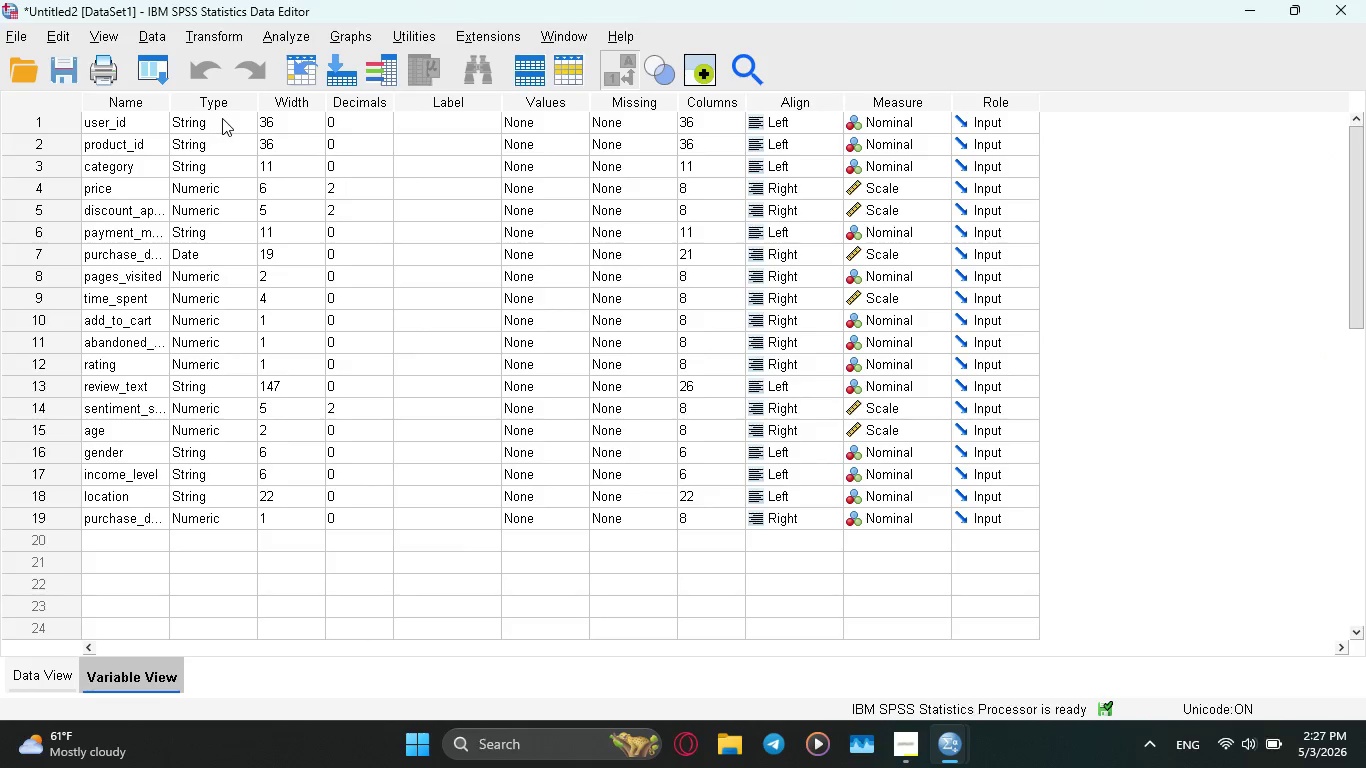 
left_click([233, 115])
 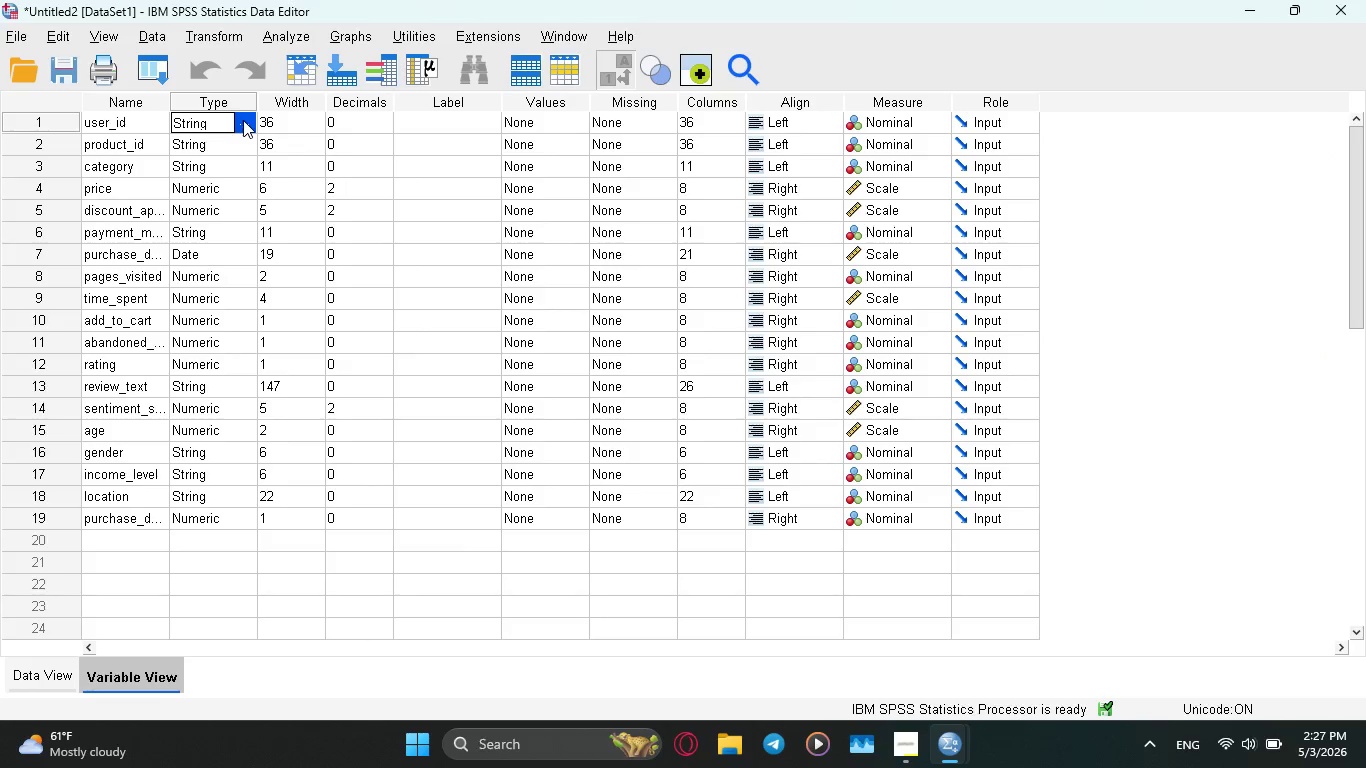 
left_click([243, 120])
 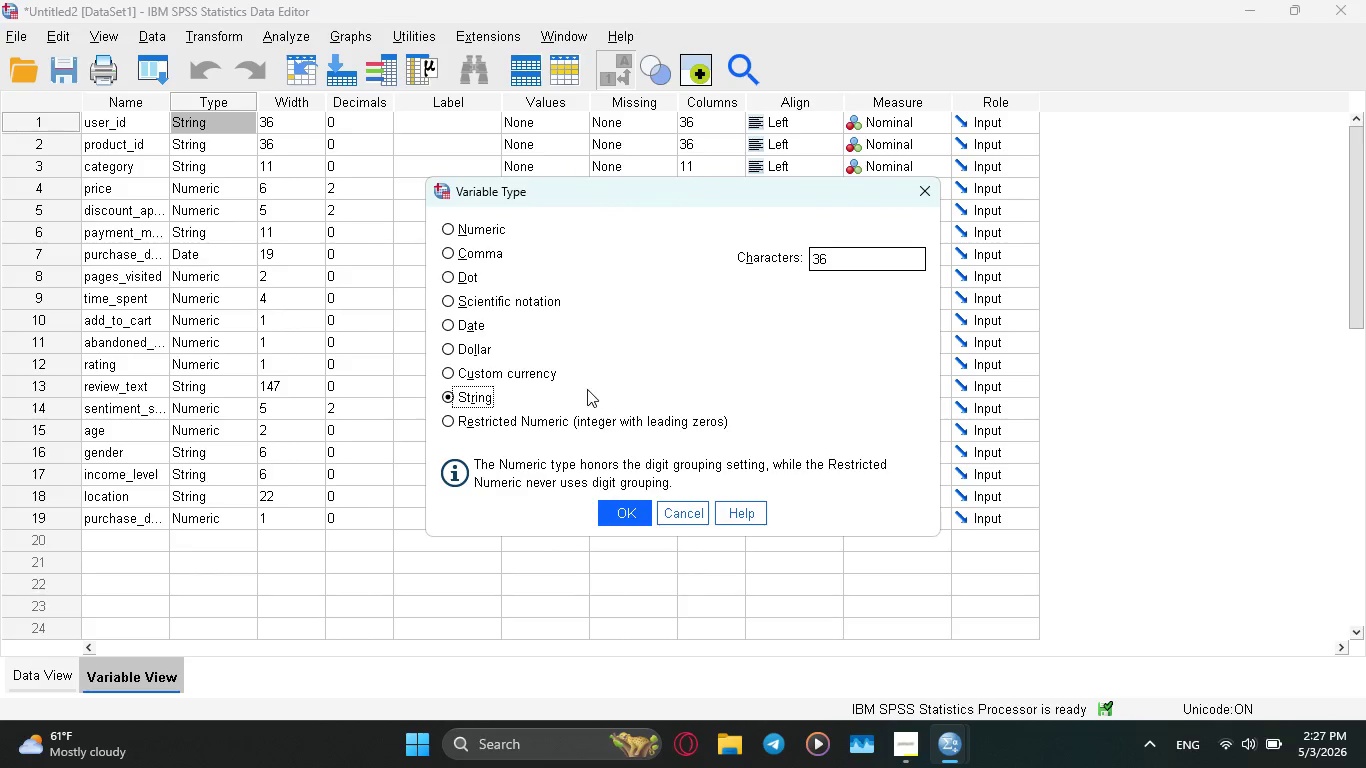 
wait(11.78)
 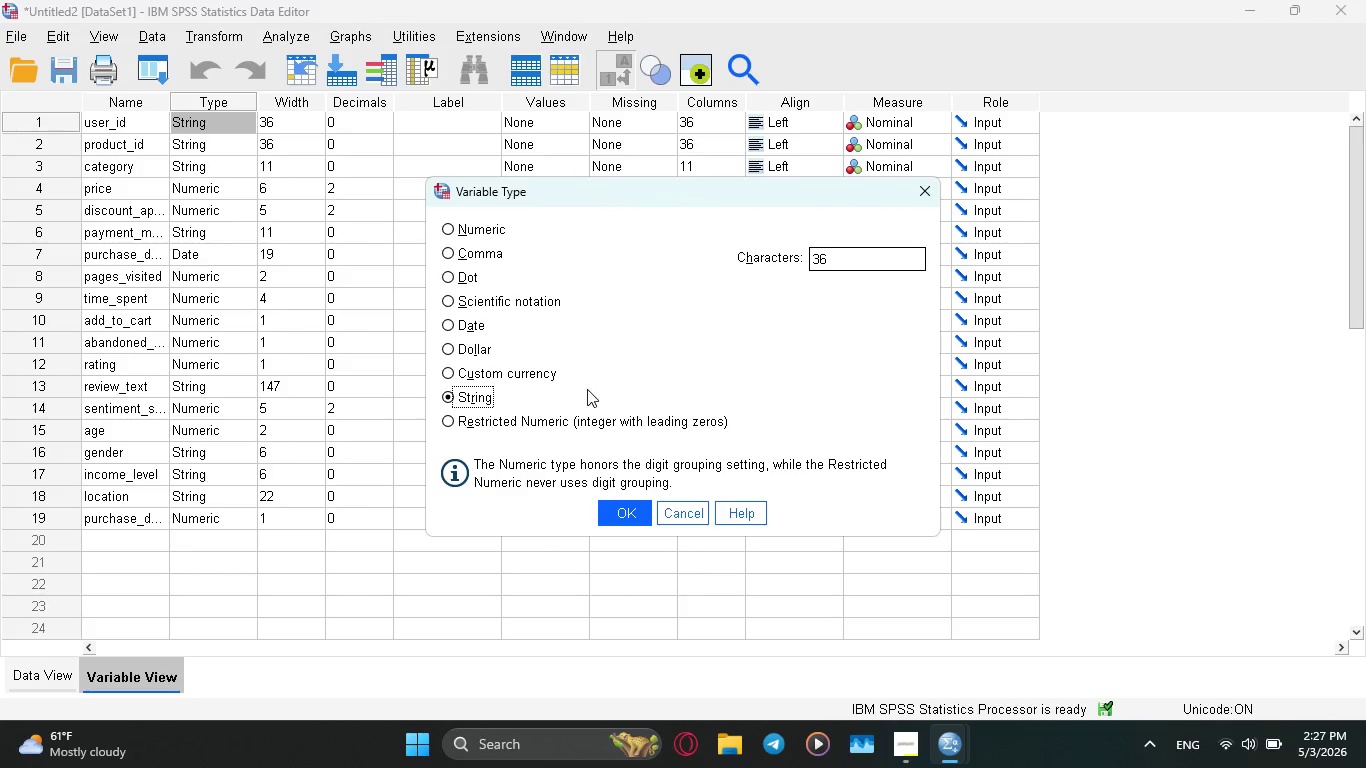 
left_click_drag(start_coordinate=[689, 501], to_coordinate=[694, 500])
 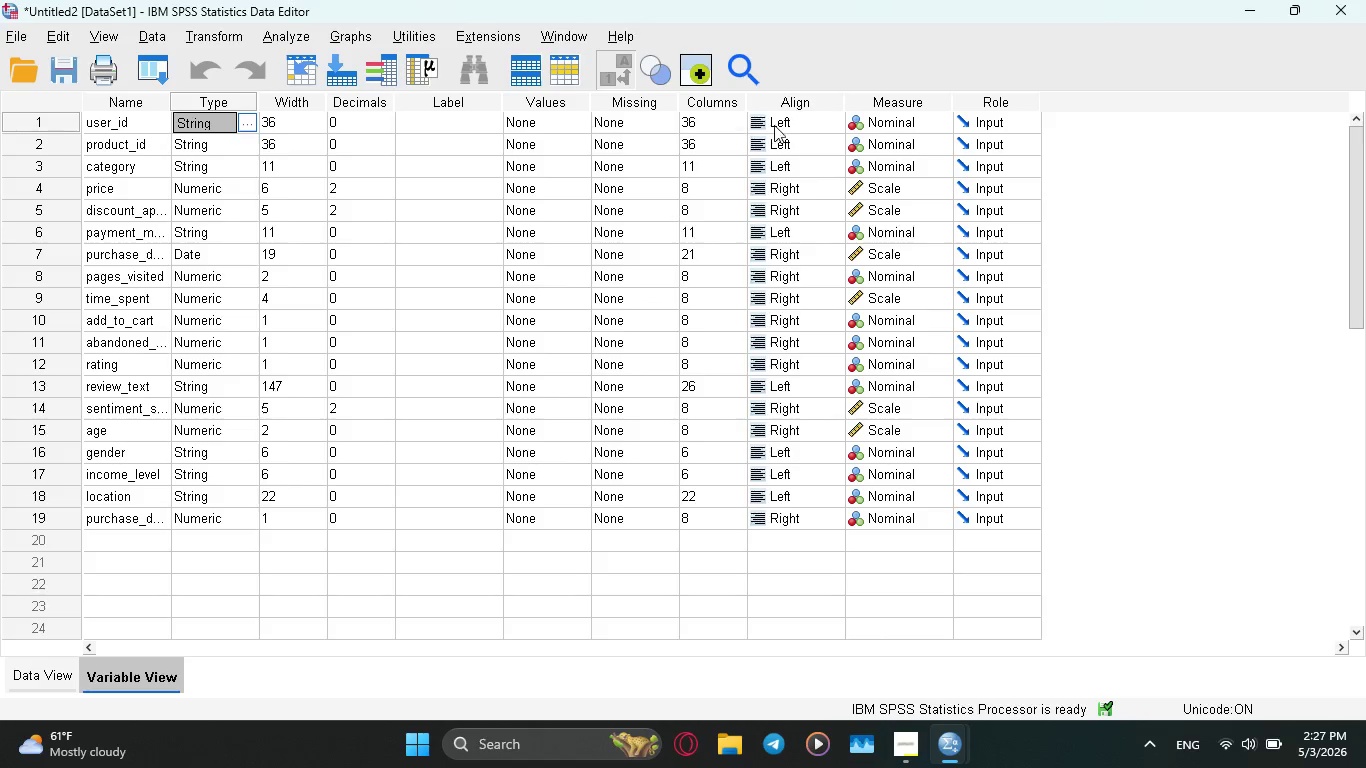 
wait(5.76)
 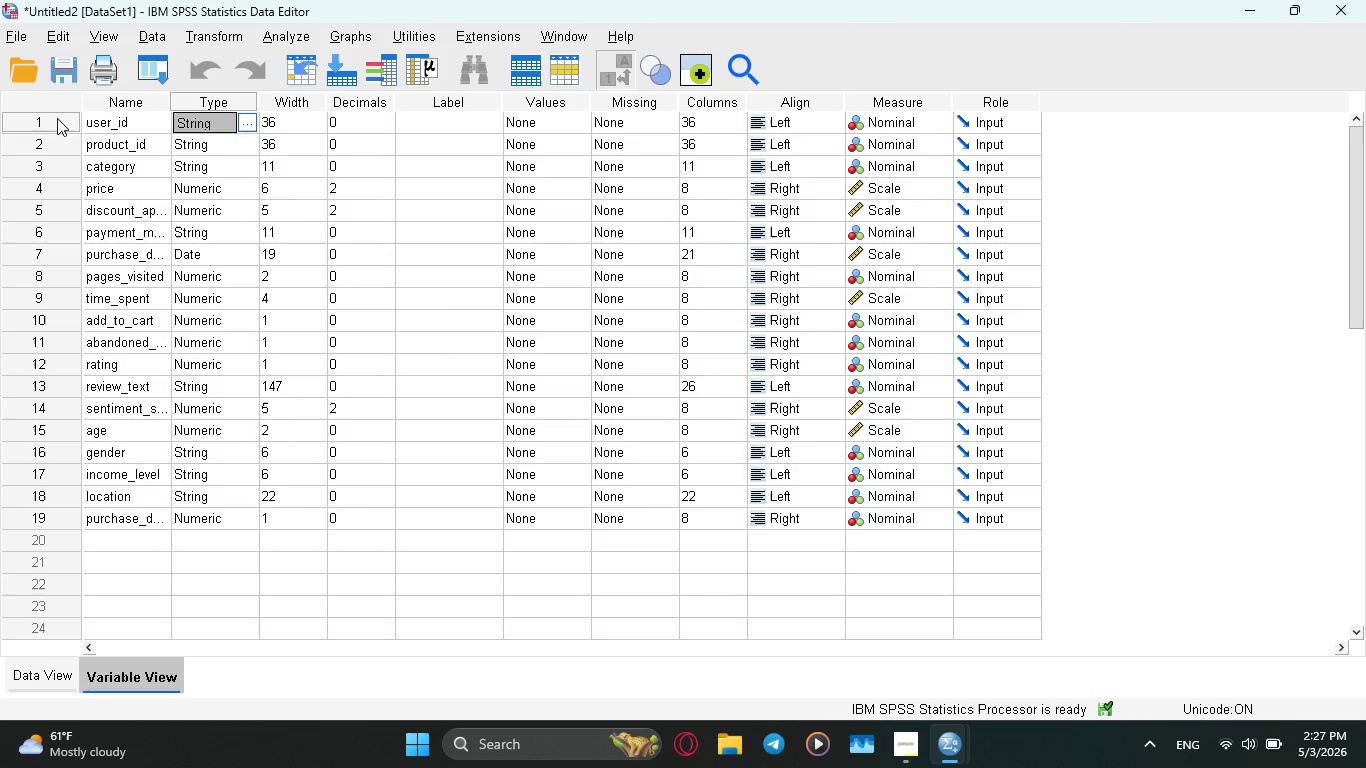 
left_click([48, 114])
 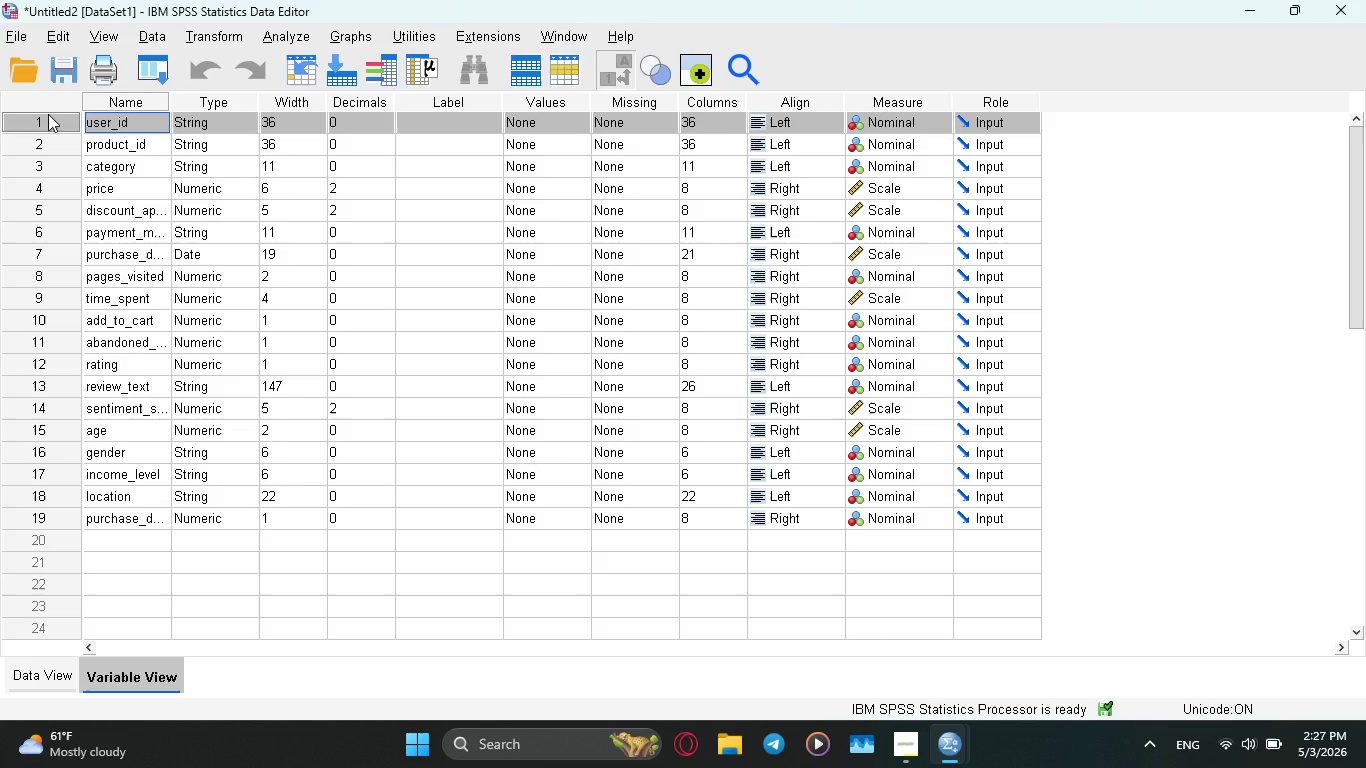 
right_click([48, 114])
 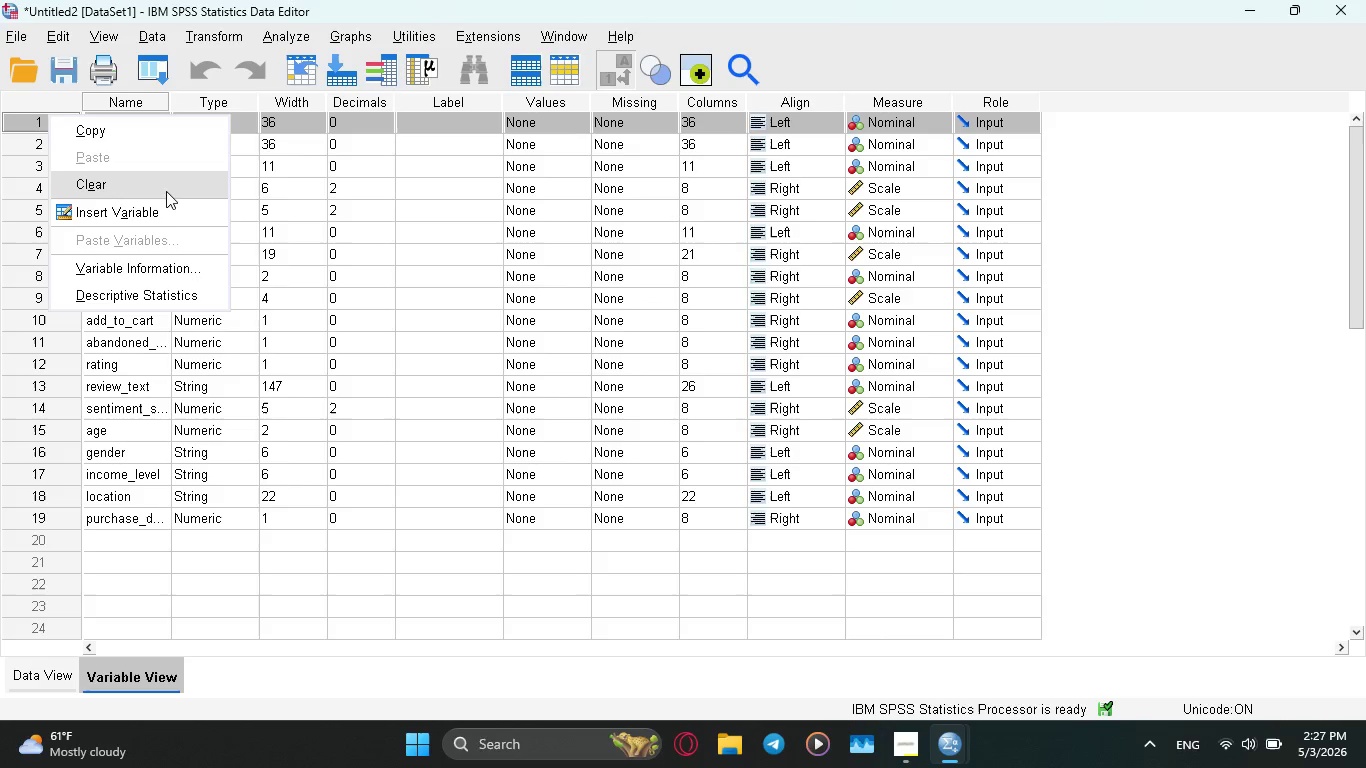 
left_click([399, 177])
 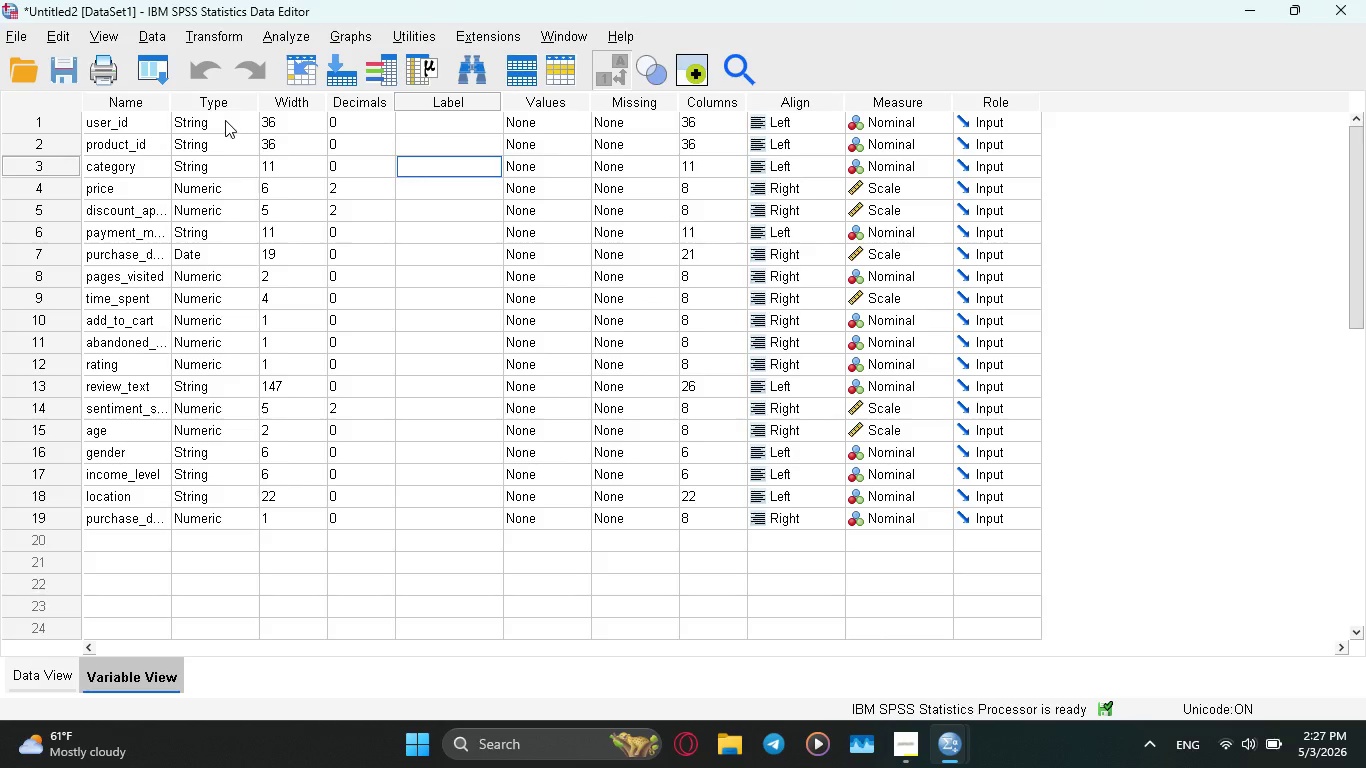 
wait(8.06)
 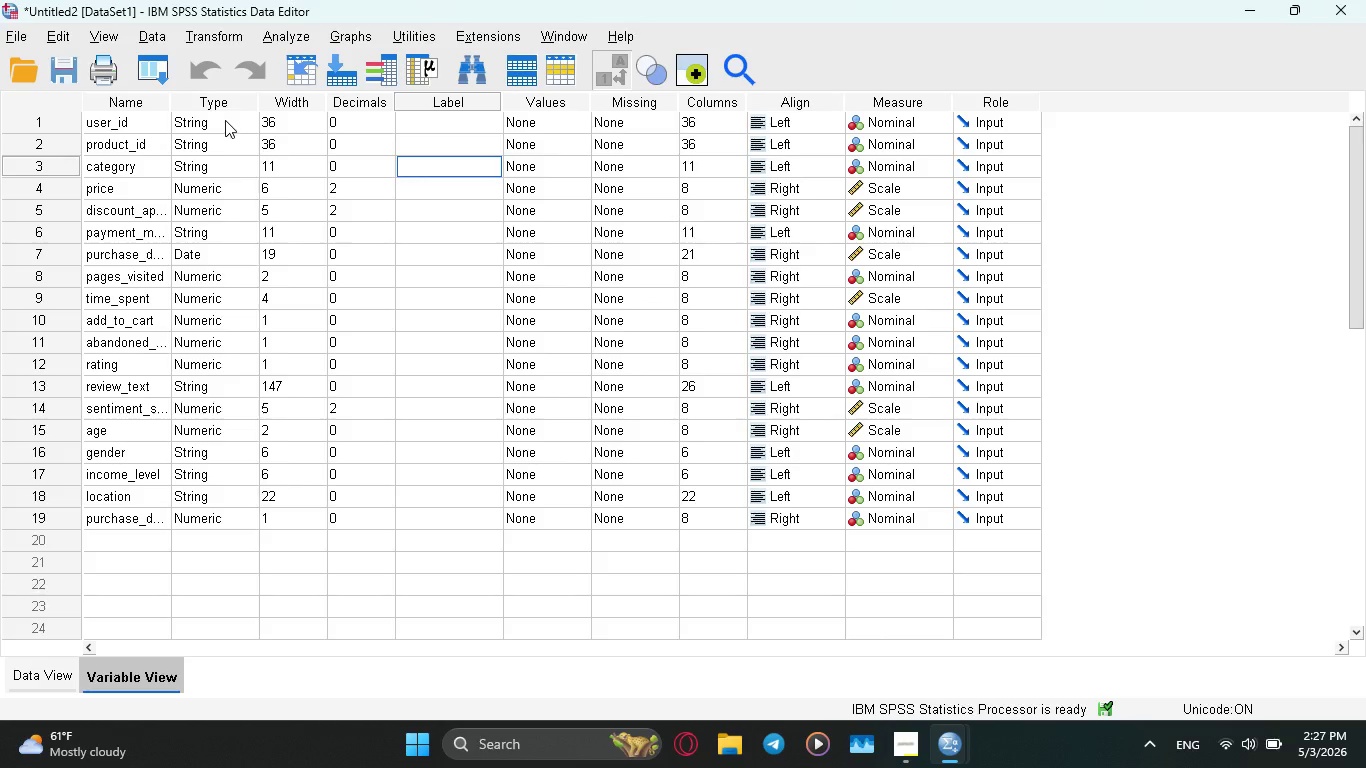 
left_click_drag(start_coordinate=[167, 106], to_coordinate=[235, 121])
 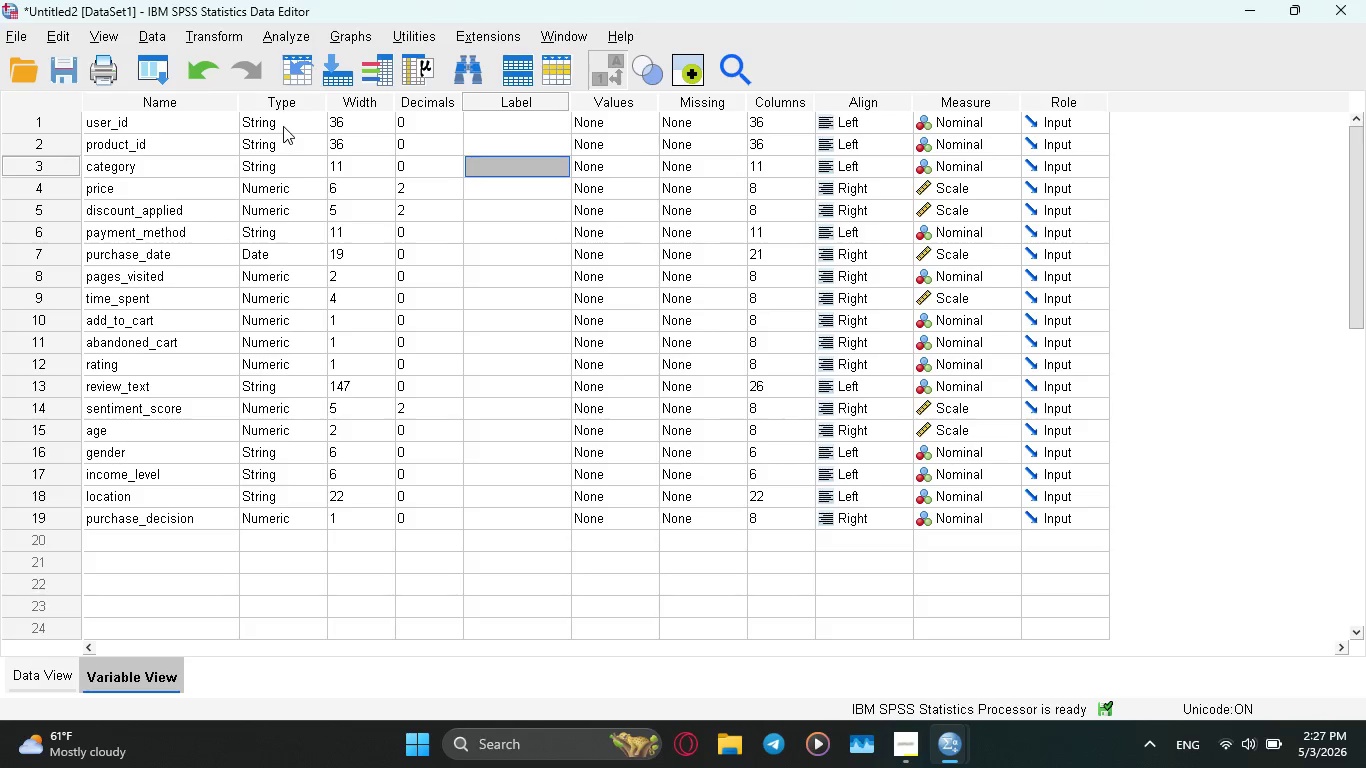 
left_click([283, 126])
 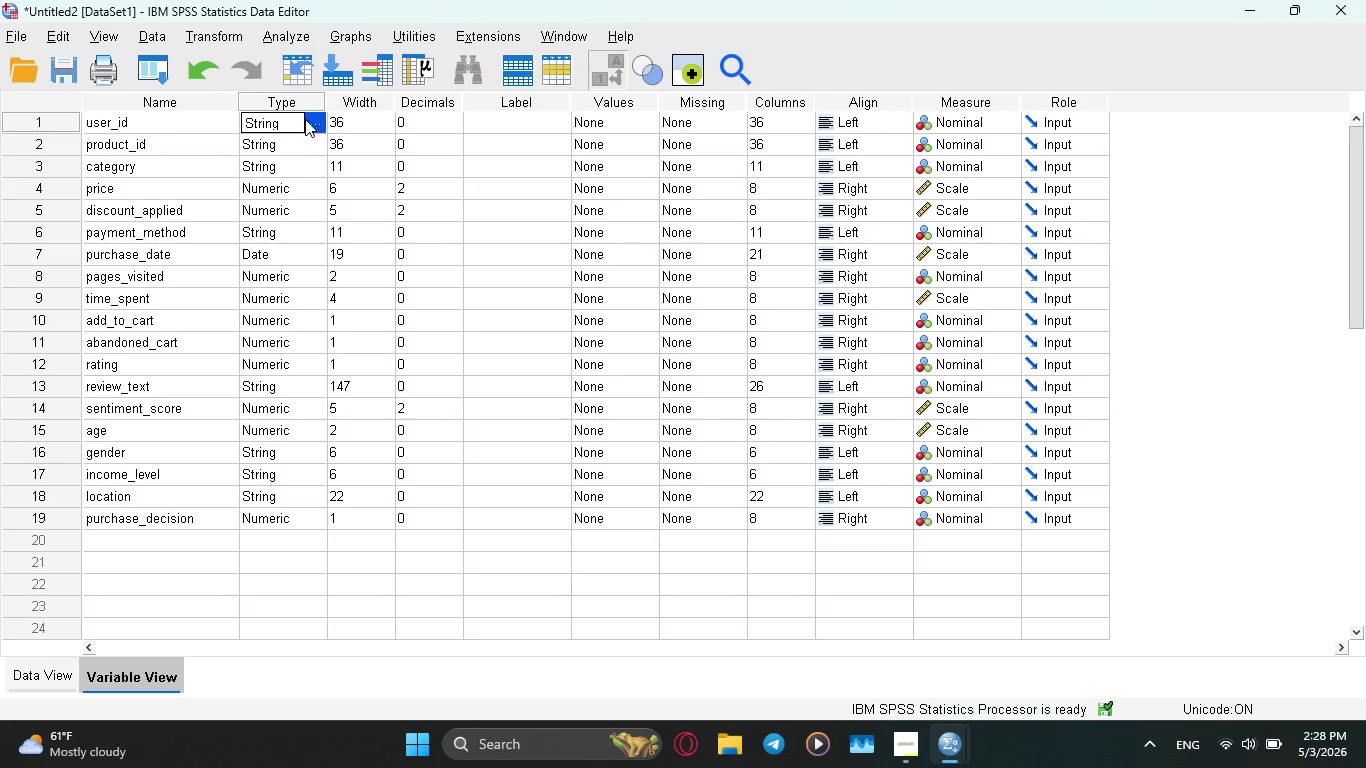 
left_click([310, 119])
 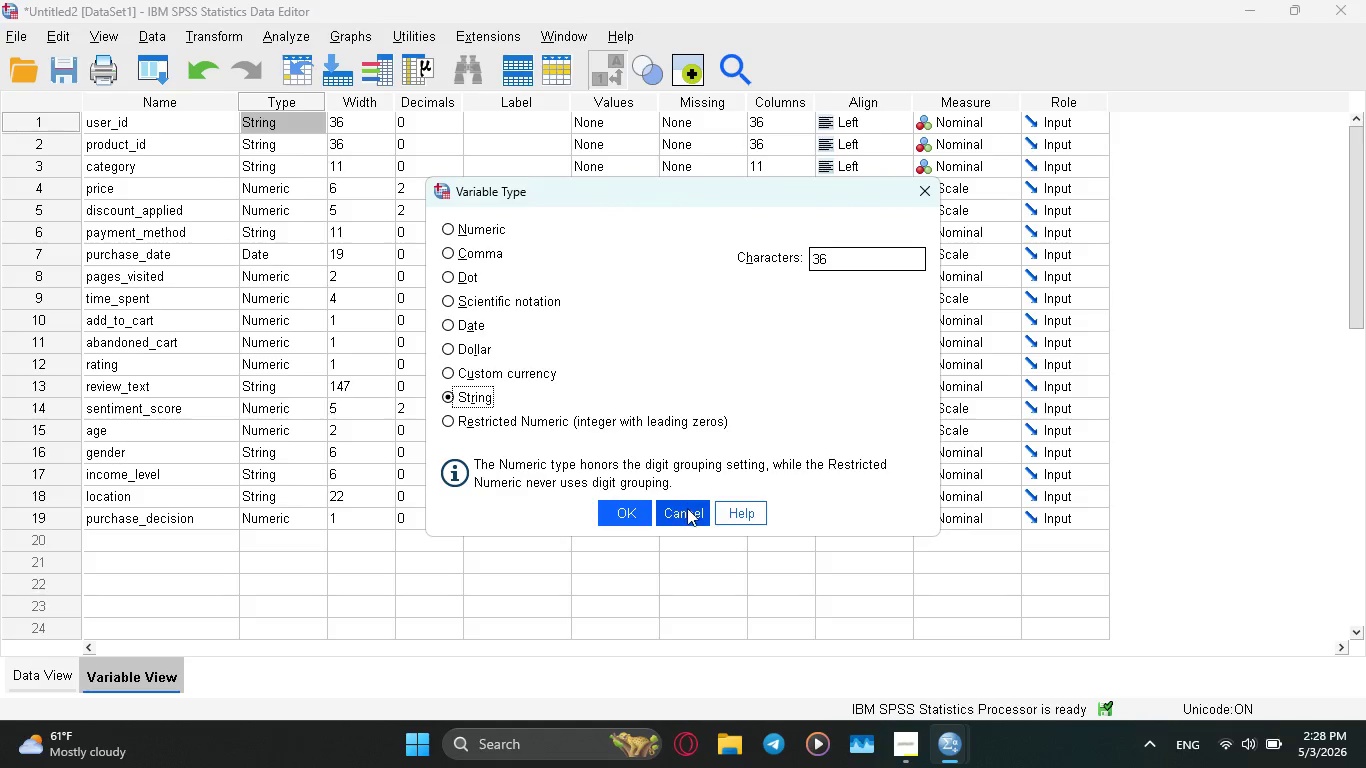 
wait(7.83)
 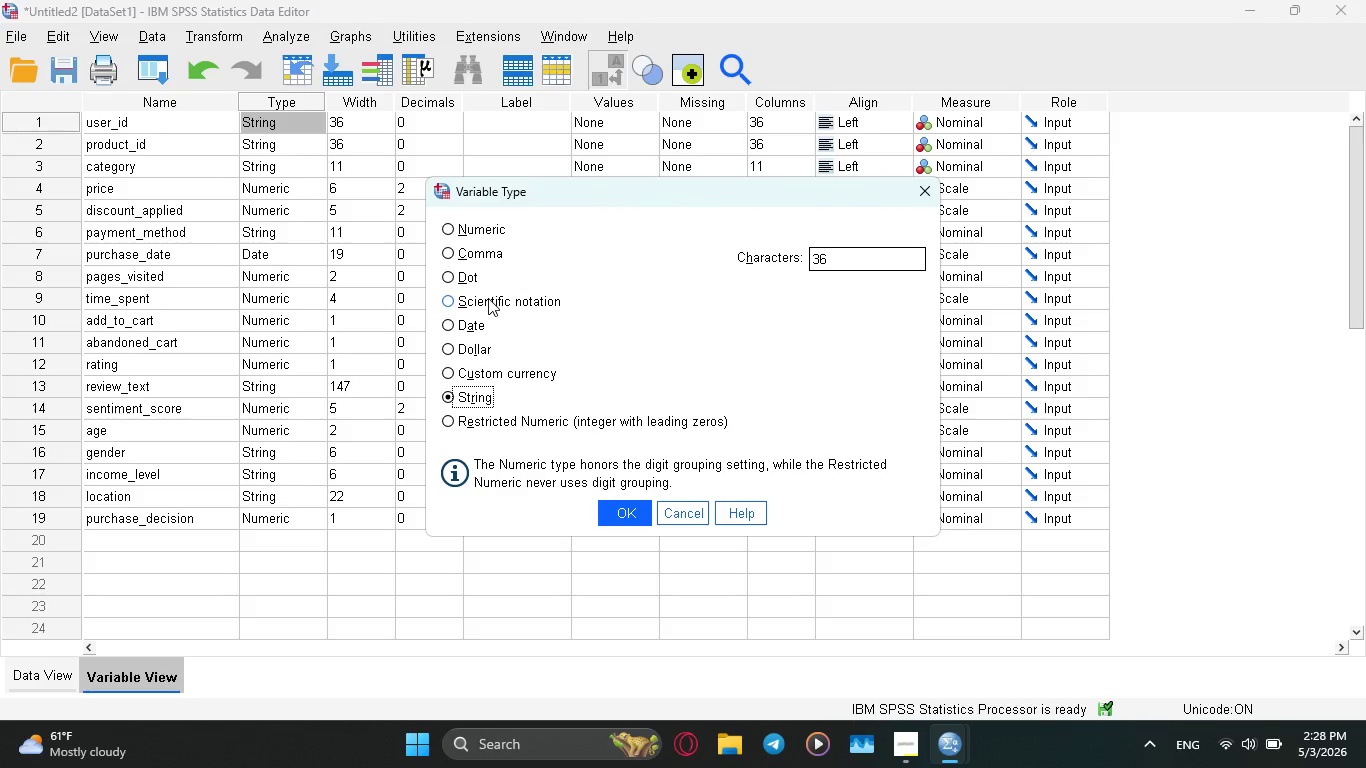 
left_click([689, 510])
 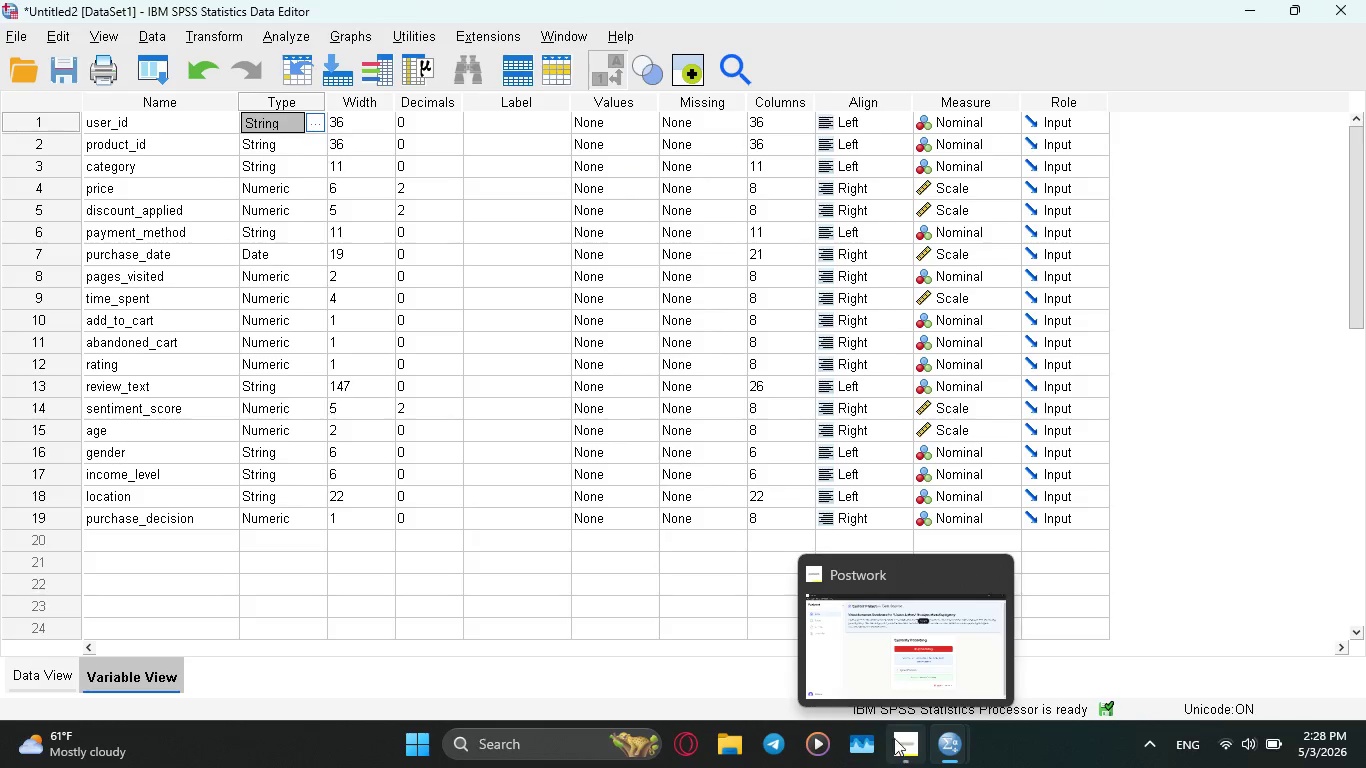 
left_click([893, 738])